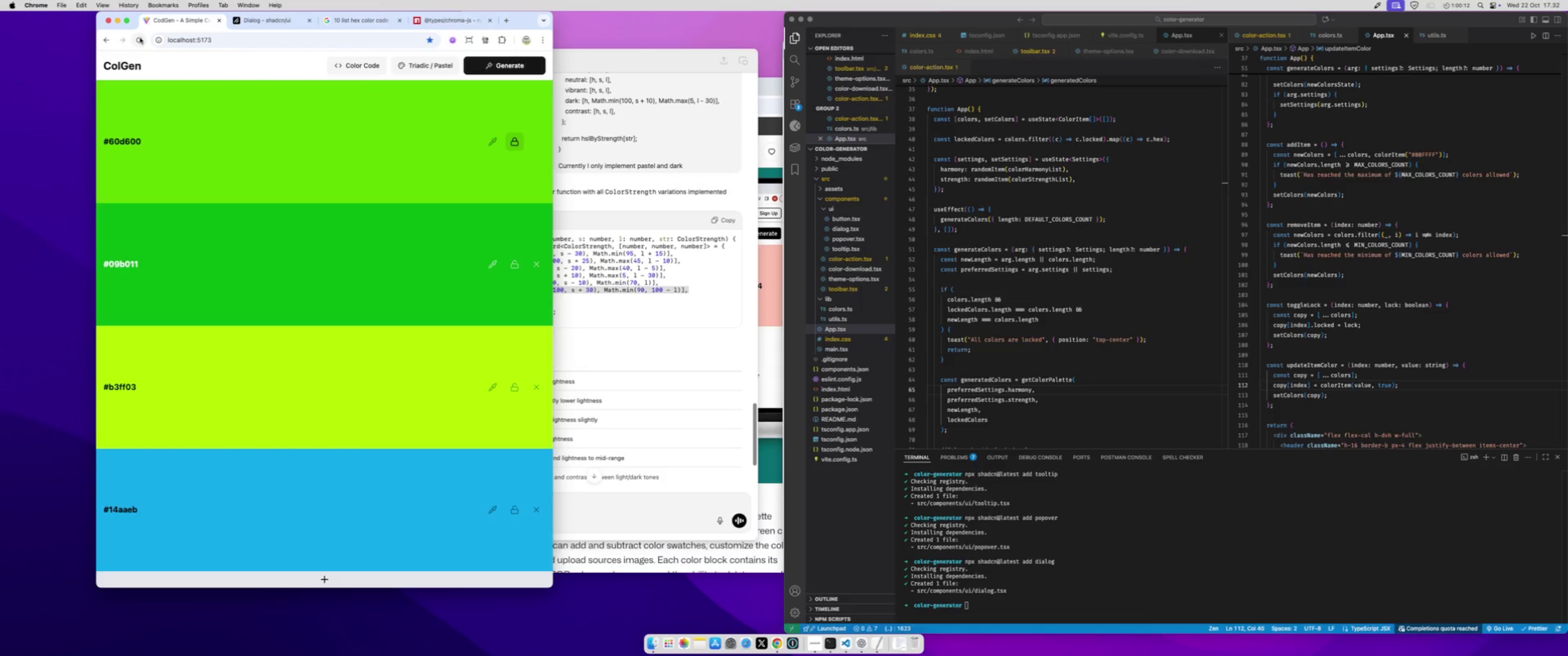 
double_click([140, 38])
 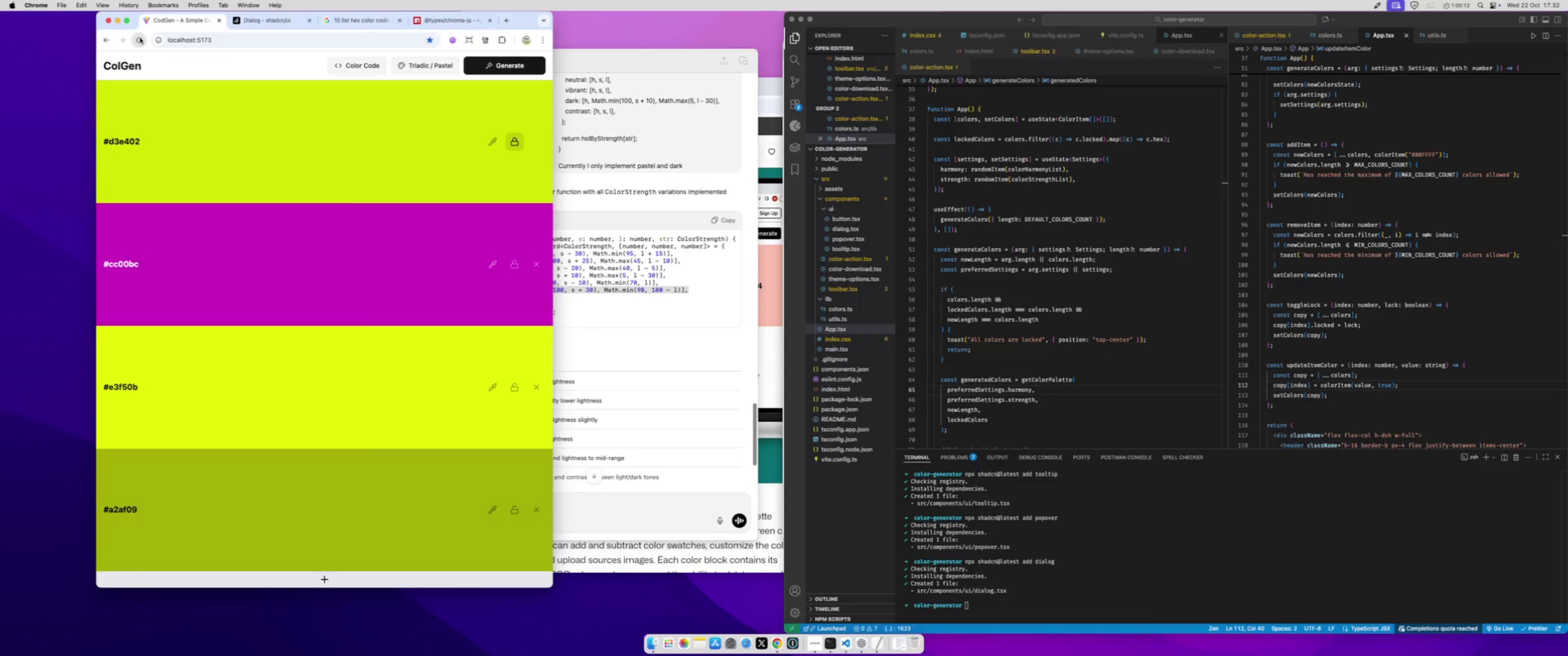 
triple_click([140, 38])
 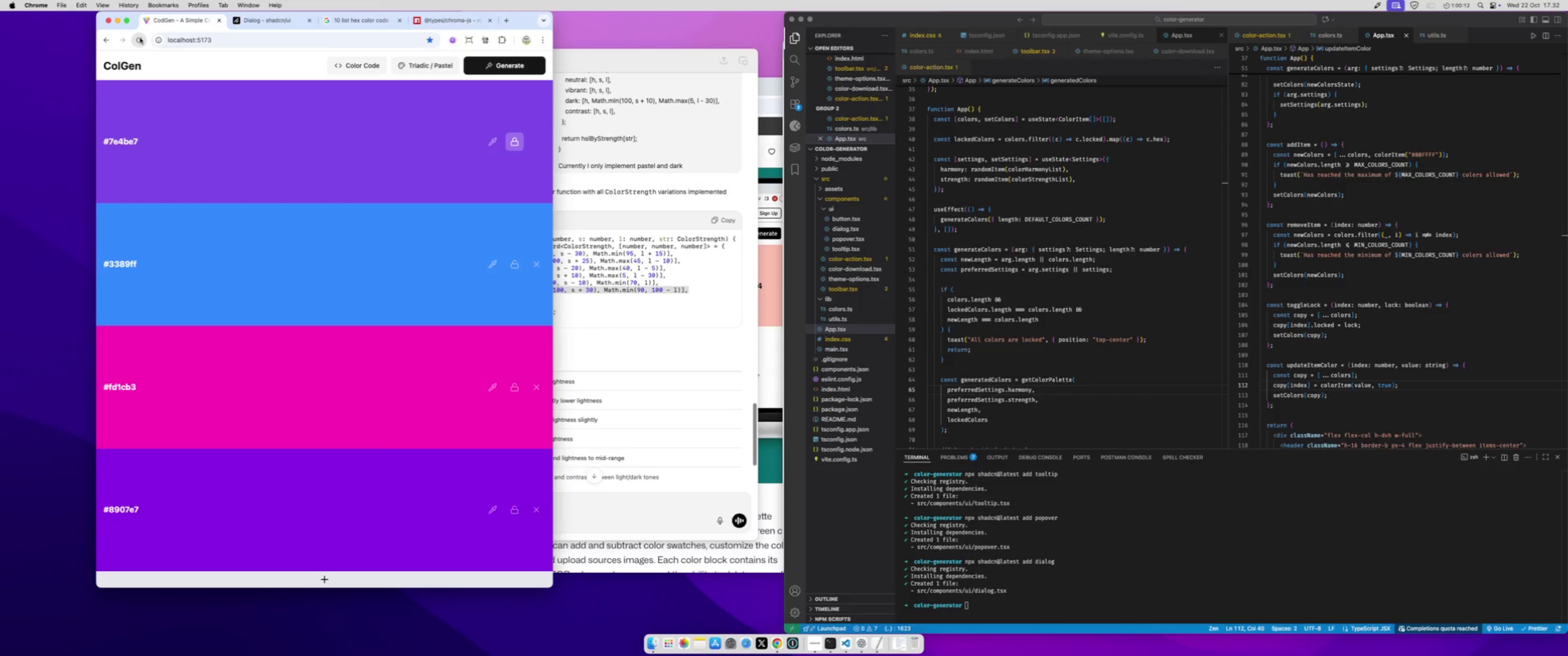 
triple_click([140, 38])
 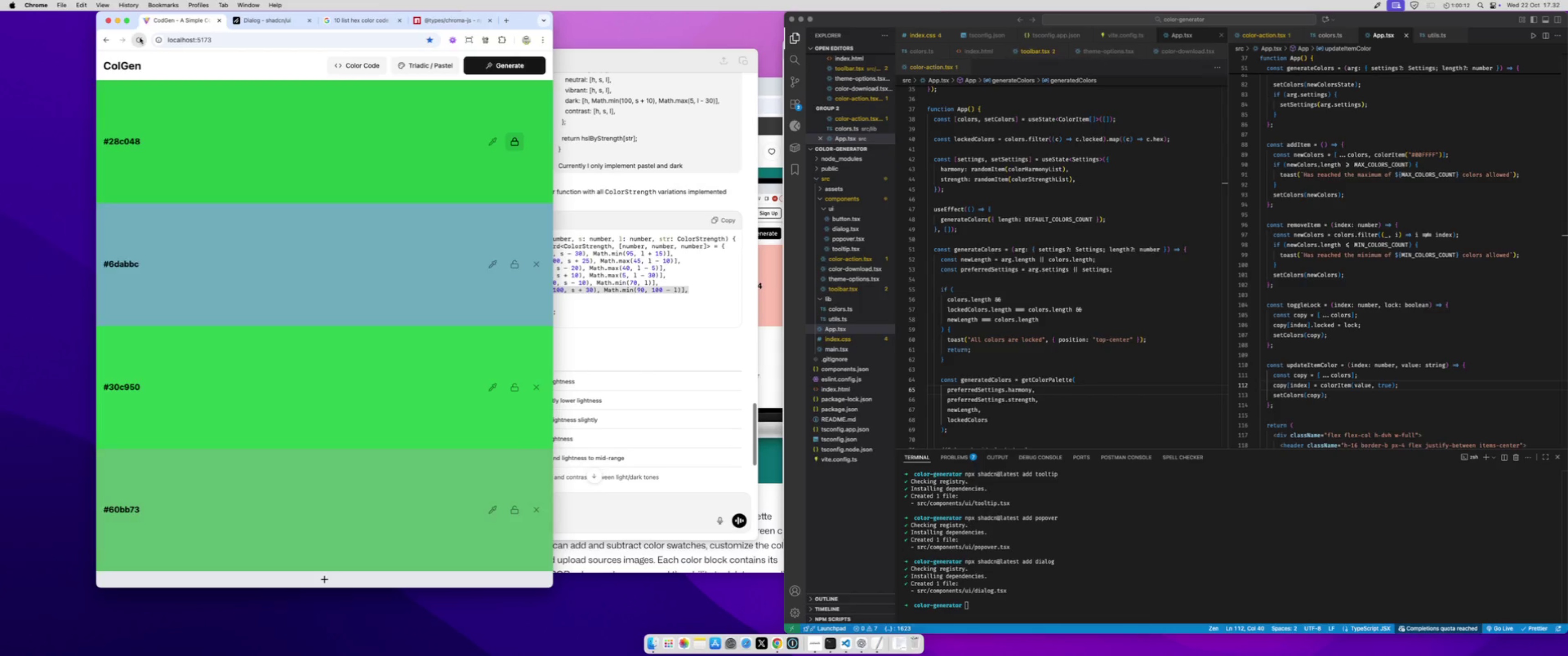 
triple_click([140, 38])
 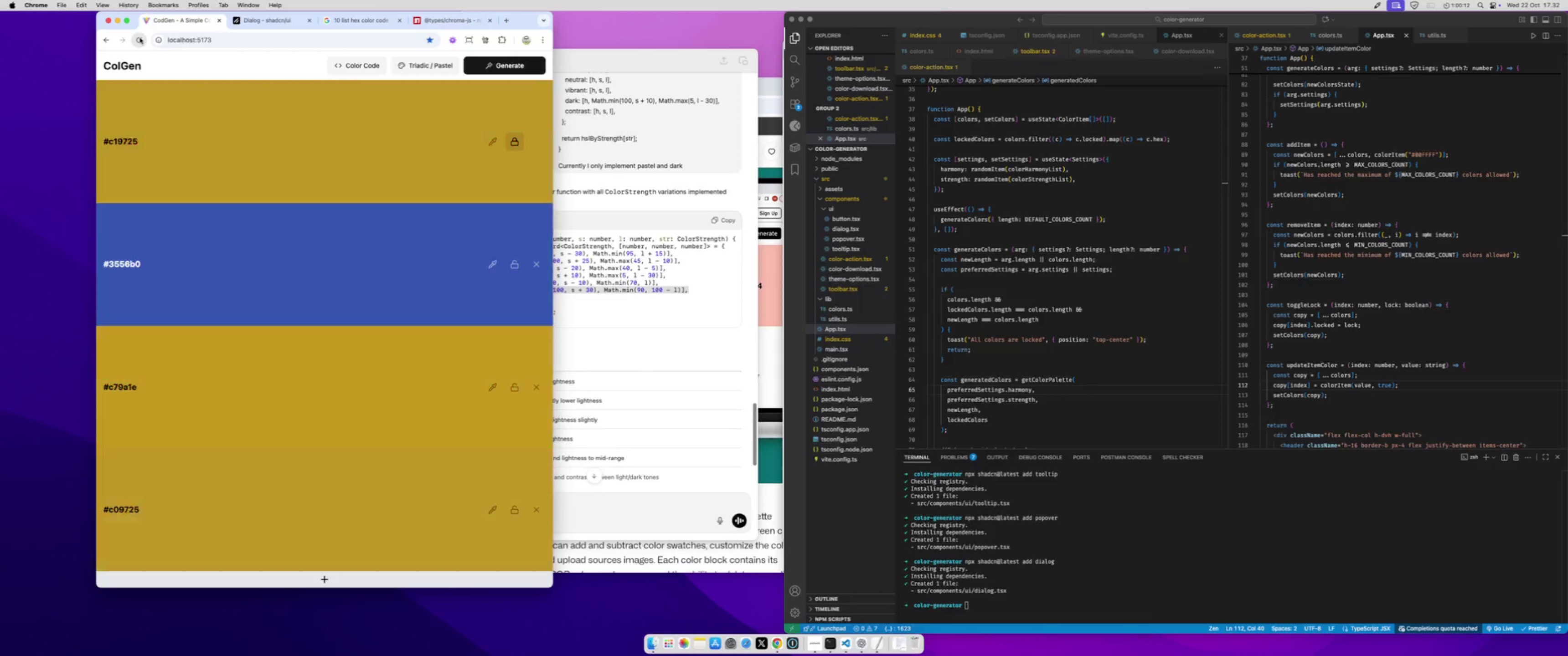 
triple_click([140, 38])
 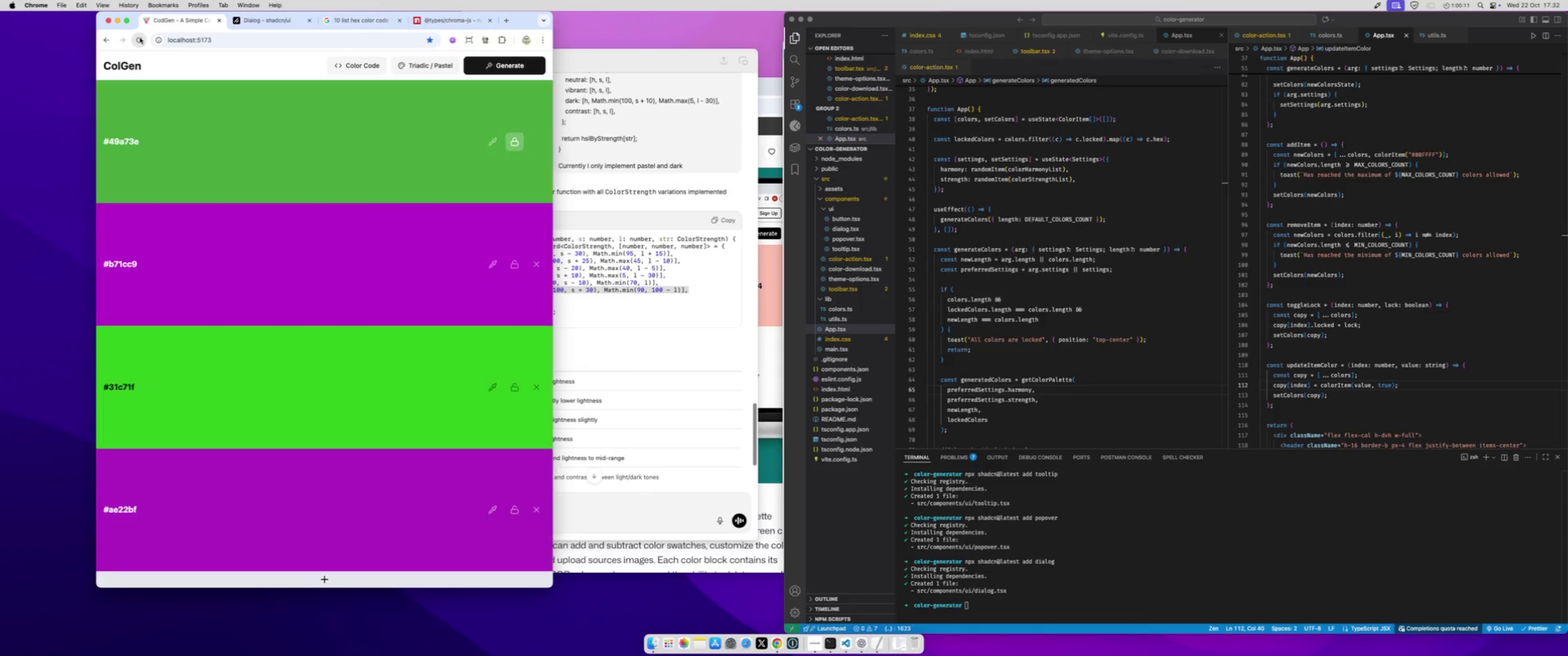 
triple_click([140, 38])
 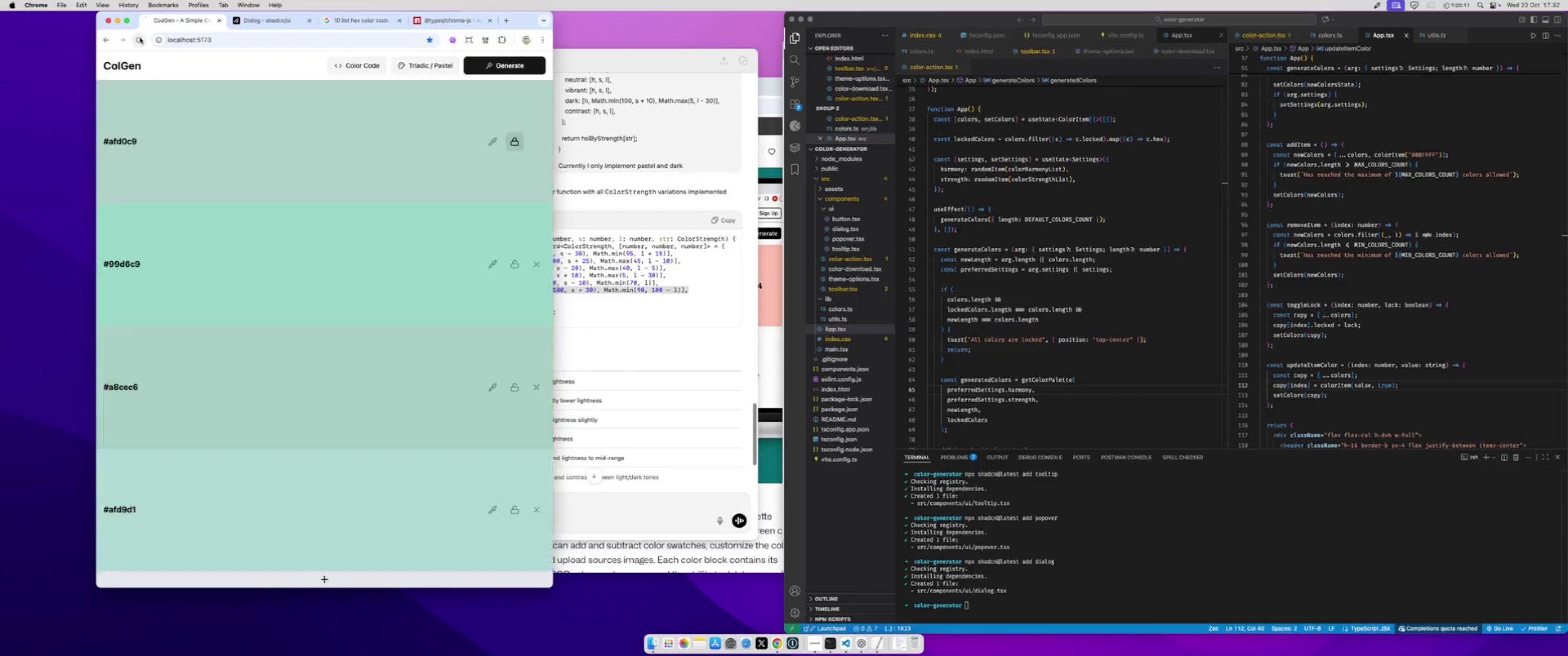 
triple_click([140, 38])
 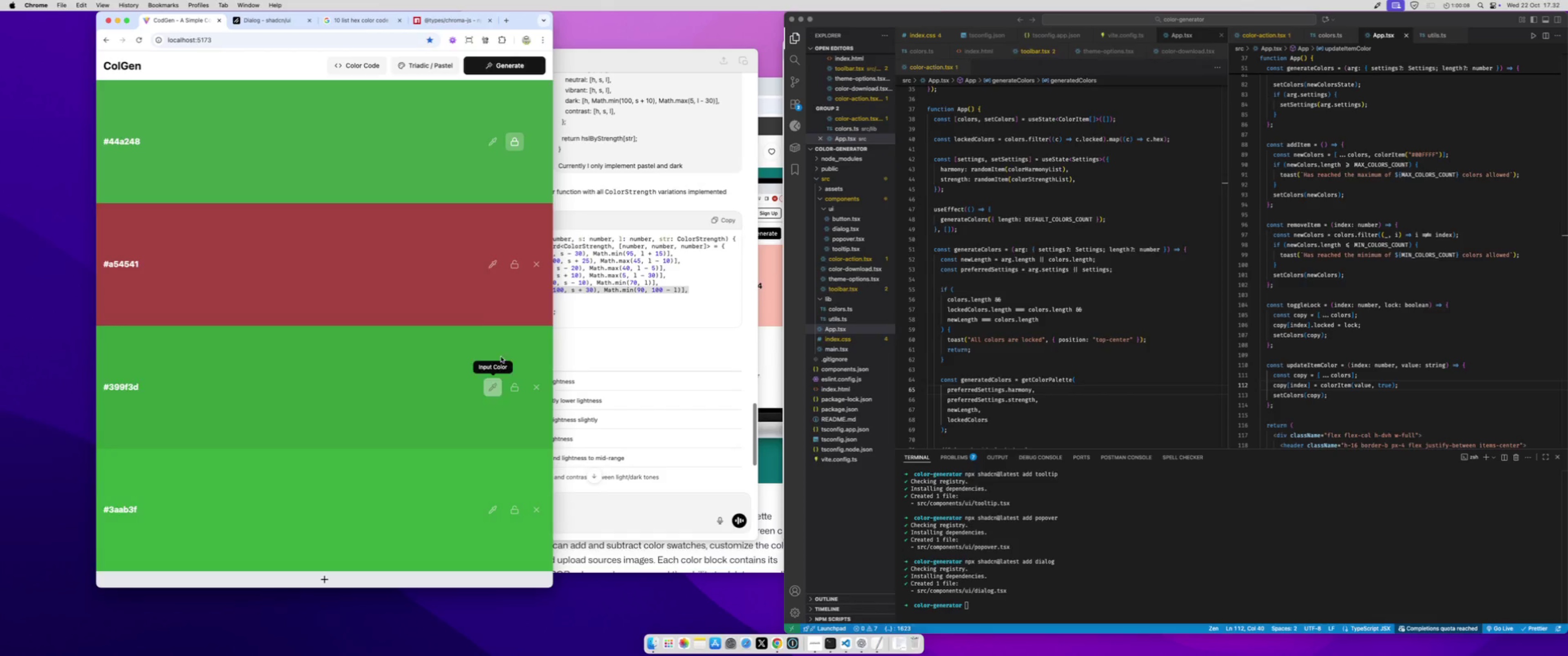 
left_click([494, 262])
 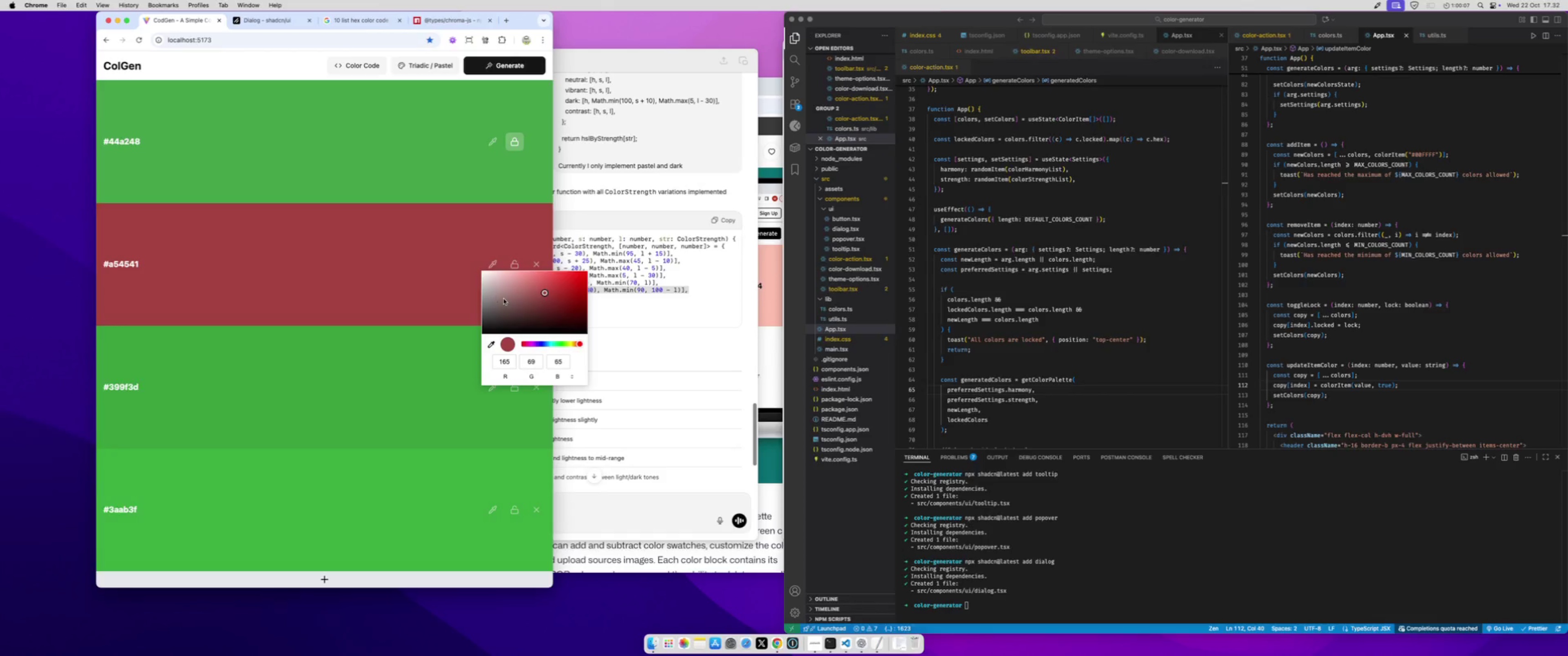 
left_click_drag(start_coordinate=[504, 299], to_coordinate=[573, 311])
 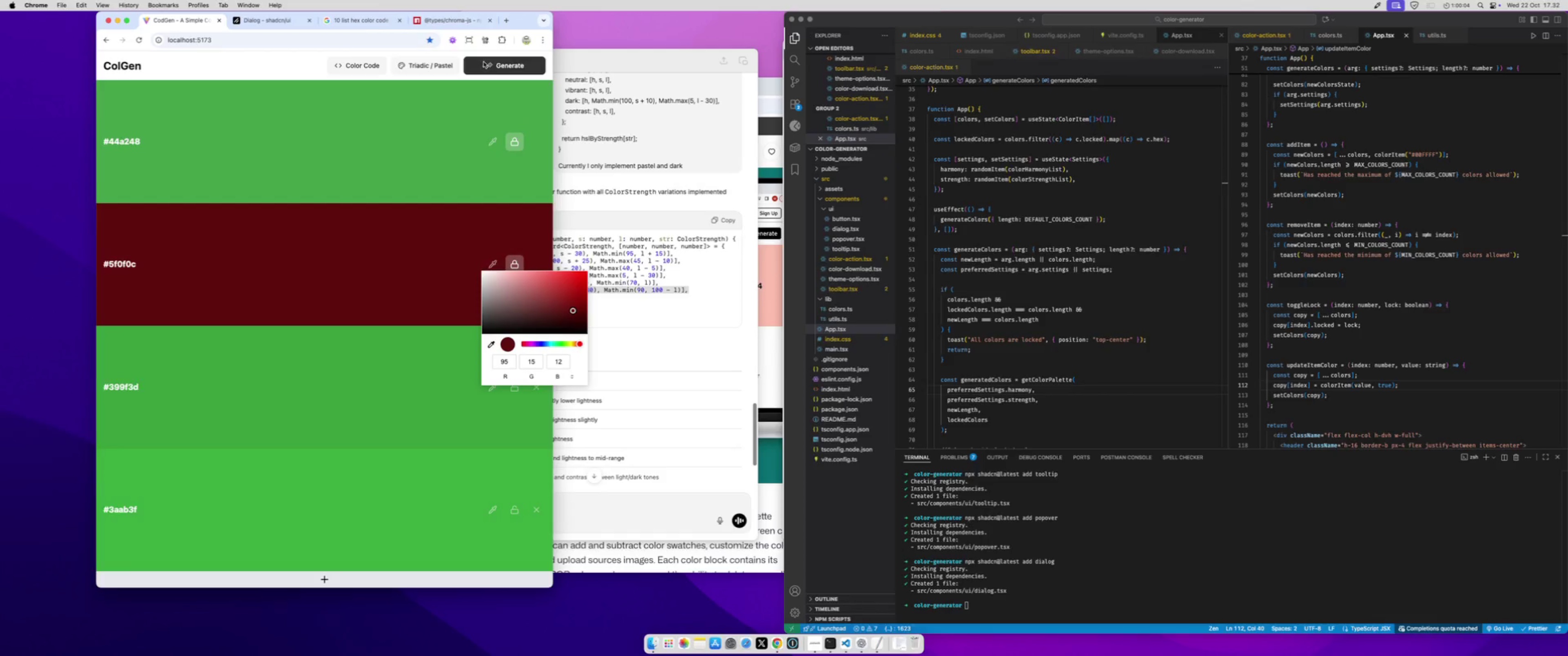 
left_click([489, 72])
 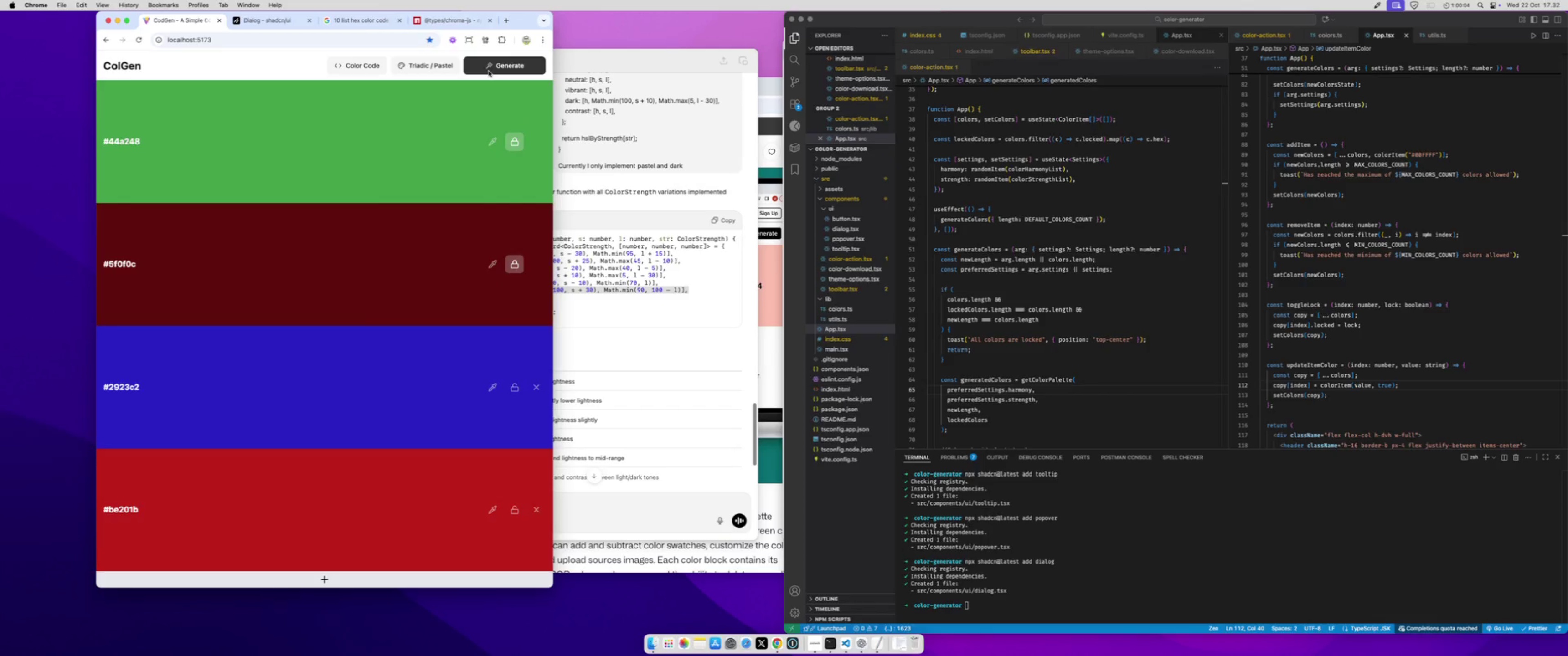 
left_click([489, 71])
 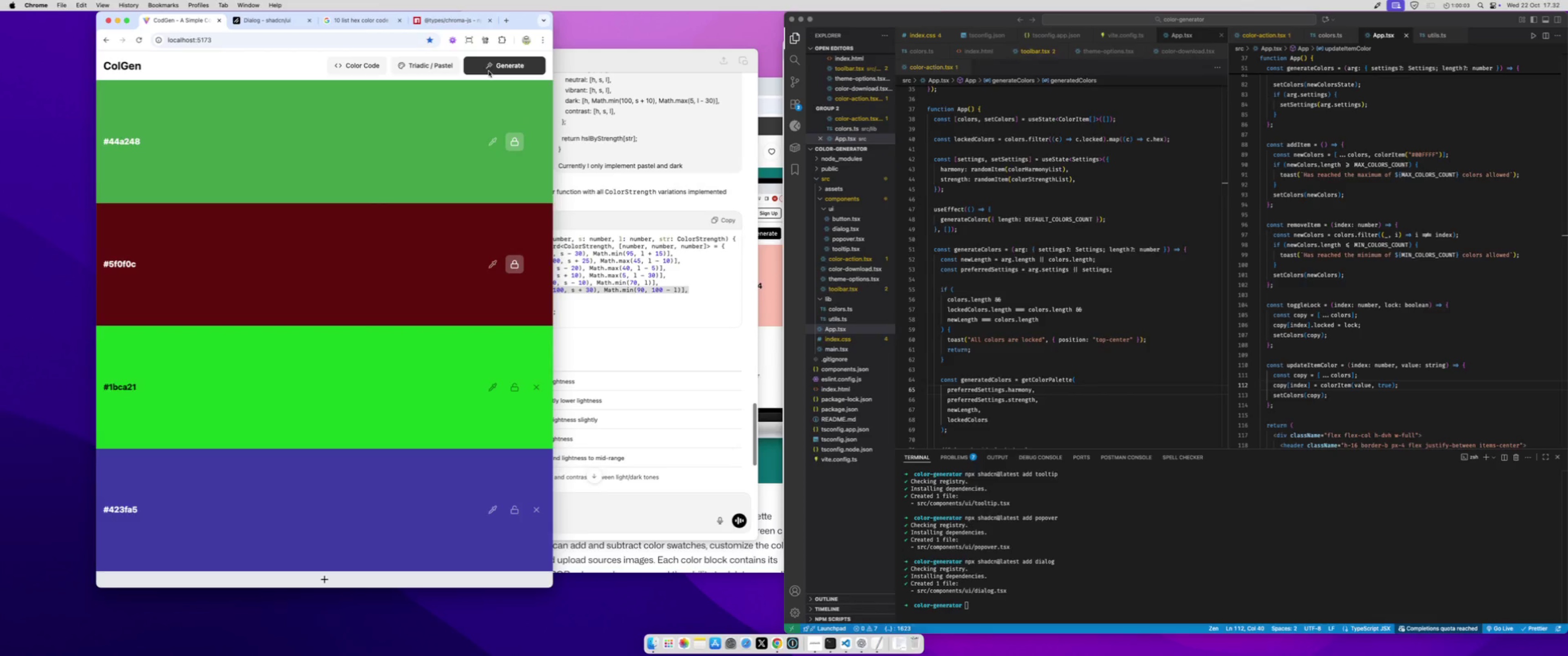 
left_click([489, 71])
 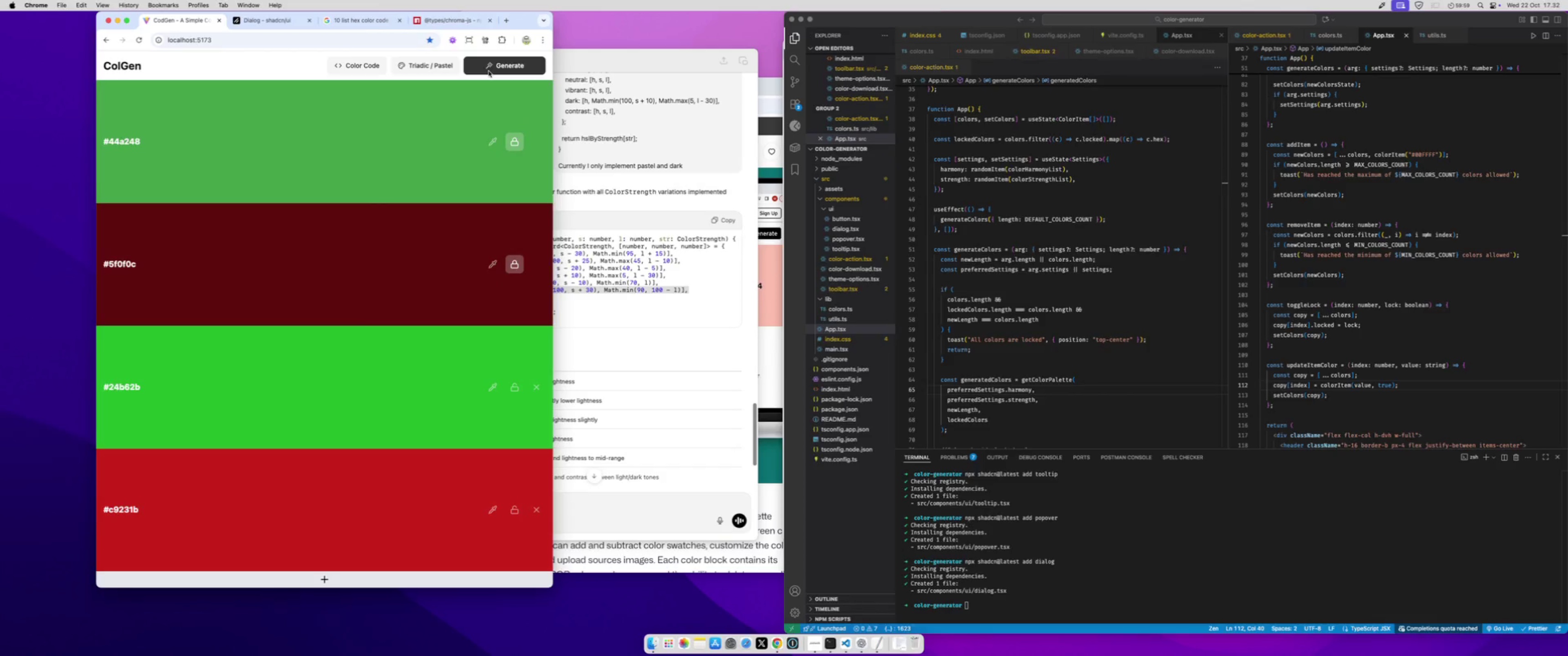 
left_click([489, 71])
 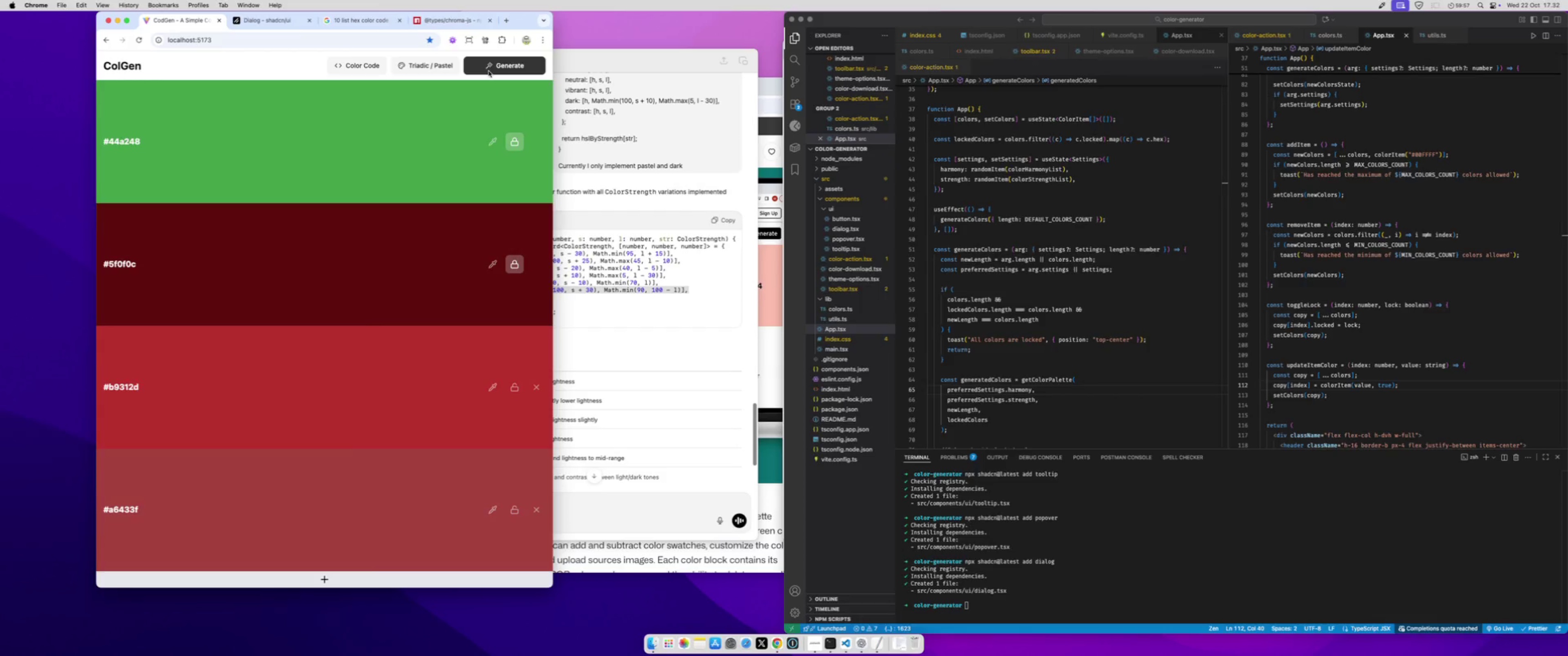 
left_click([489, 71])
 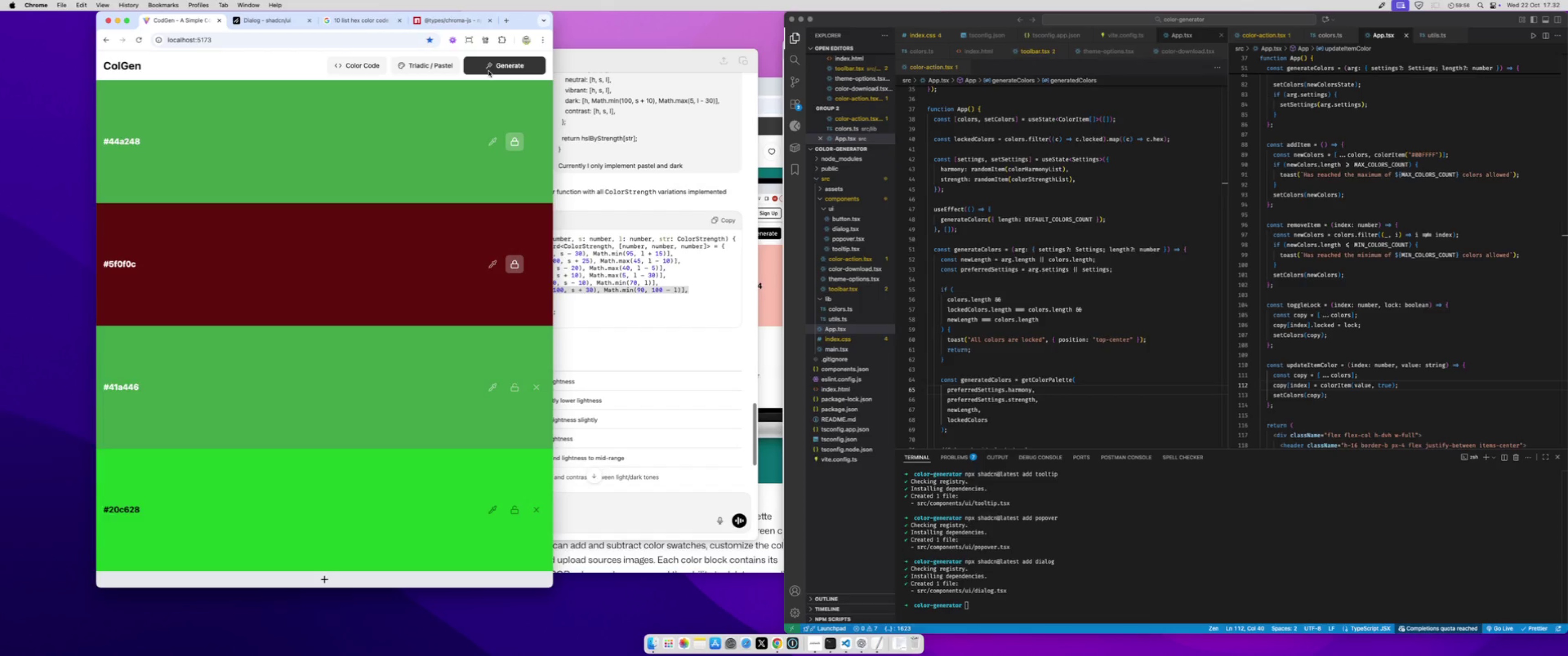 
left_click([489, 71])
 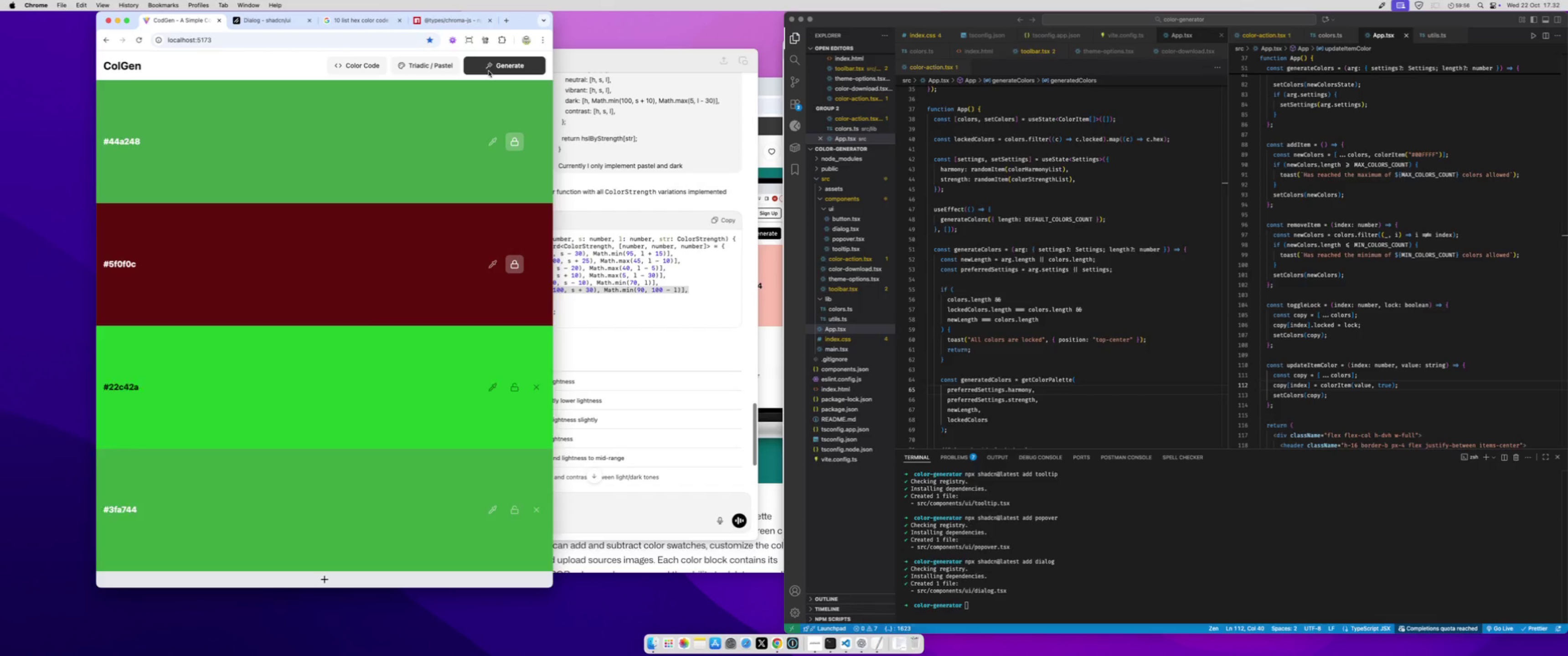 
double_click([489, 71])
 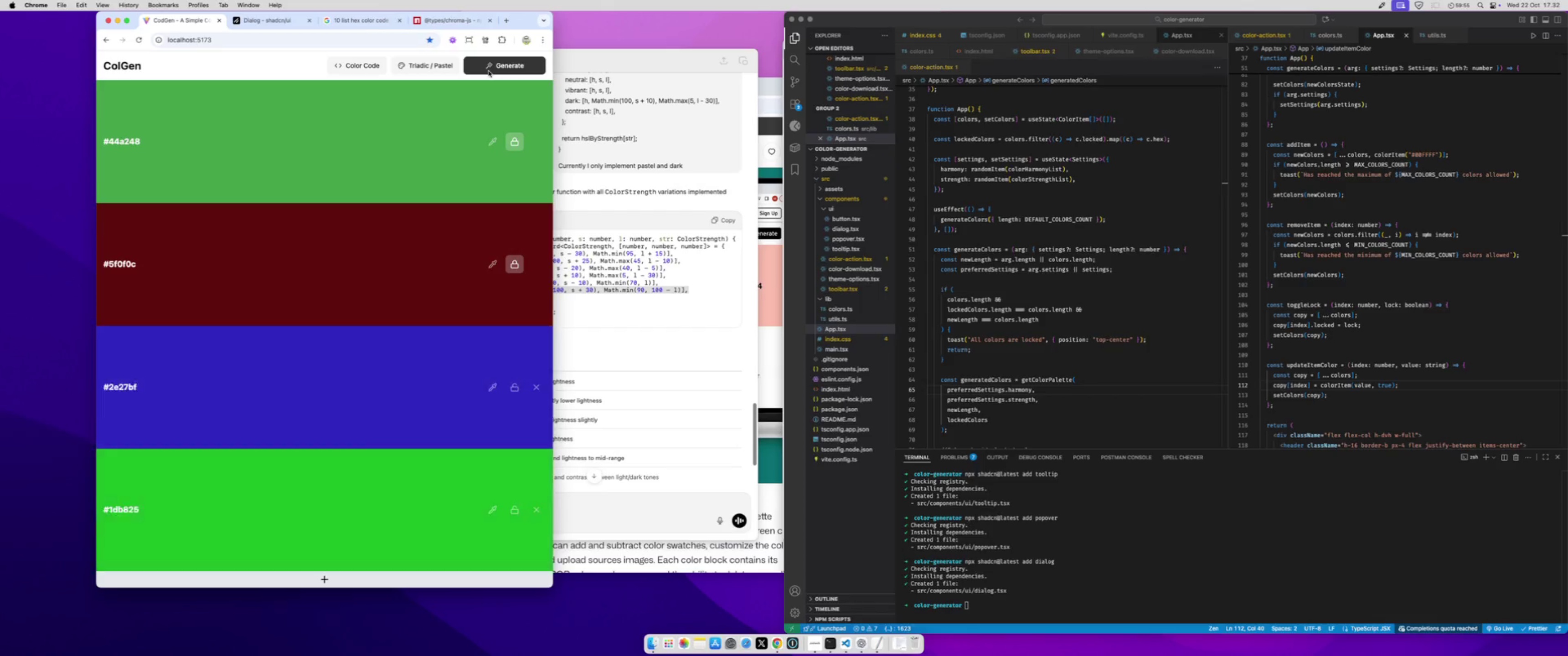 
triple_click([489, 71])
 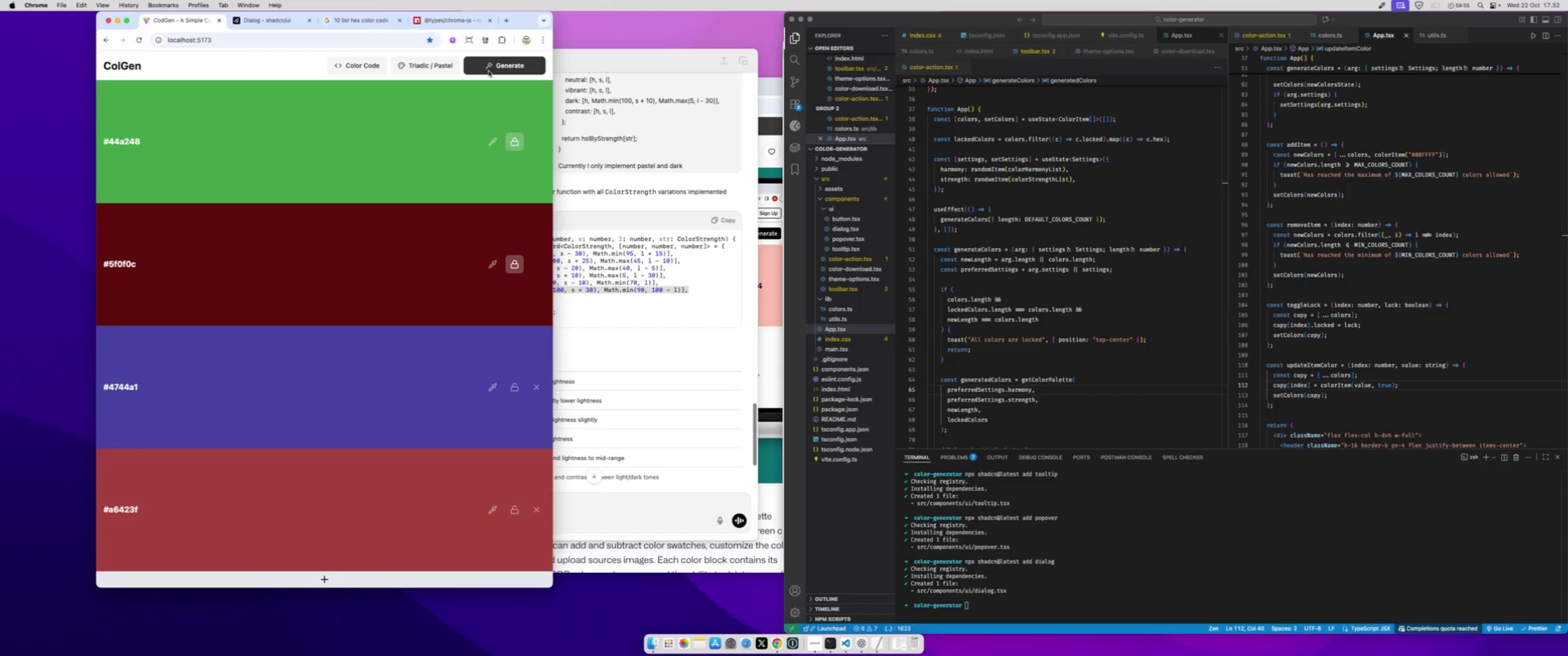 
triple_click([489, 71])
 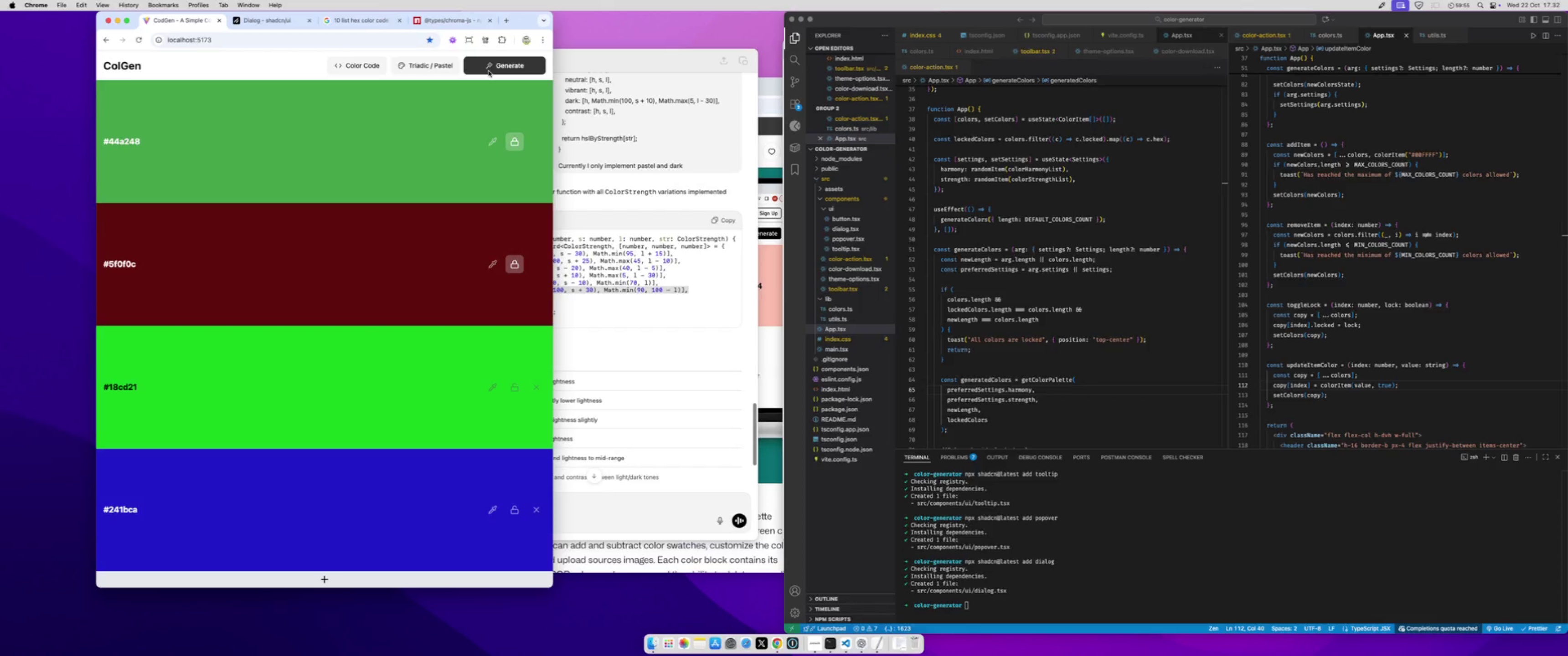 
triple_click([489, 71])
 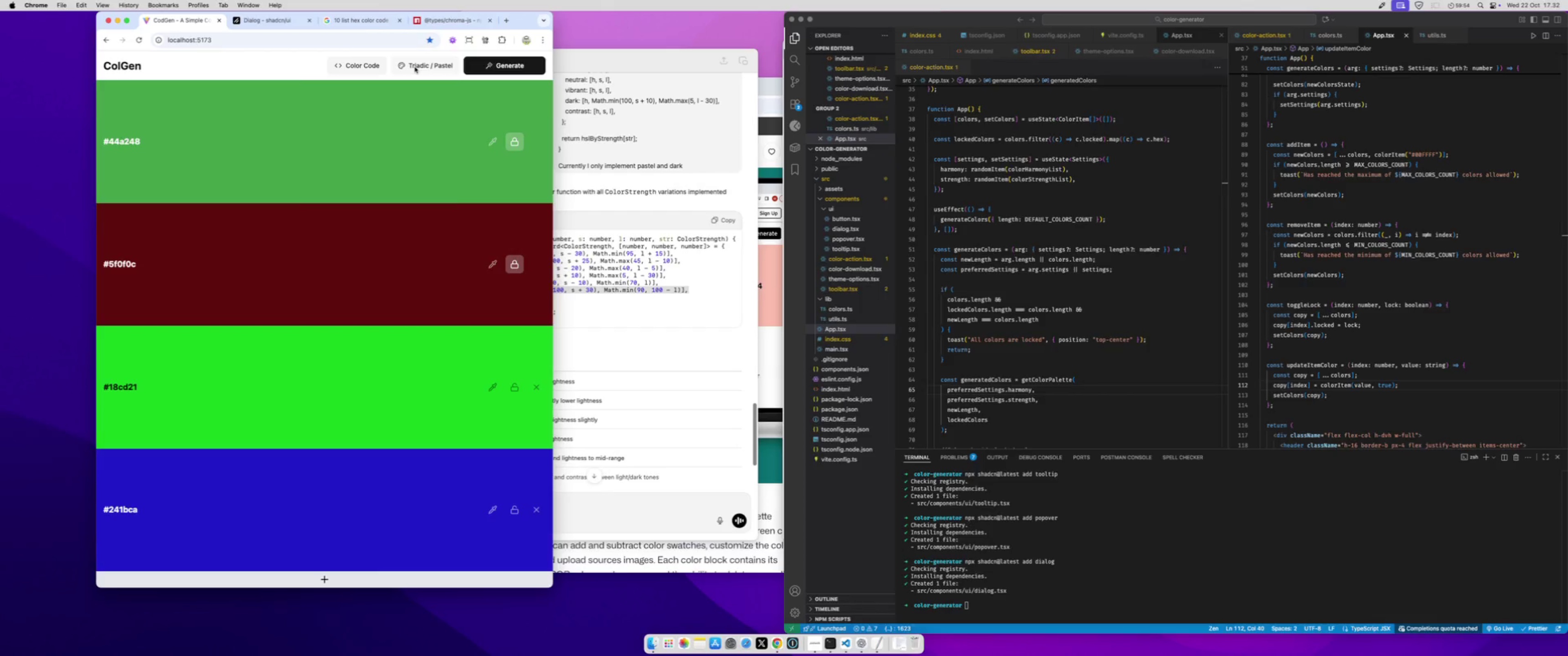 
left_click([415, 67])
 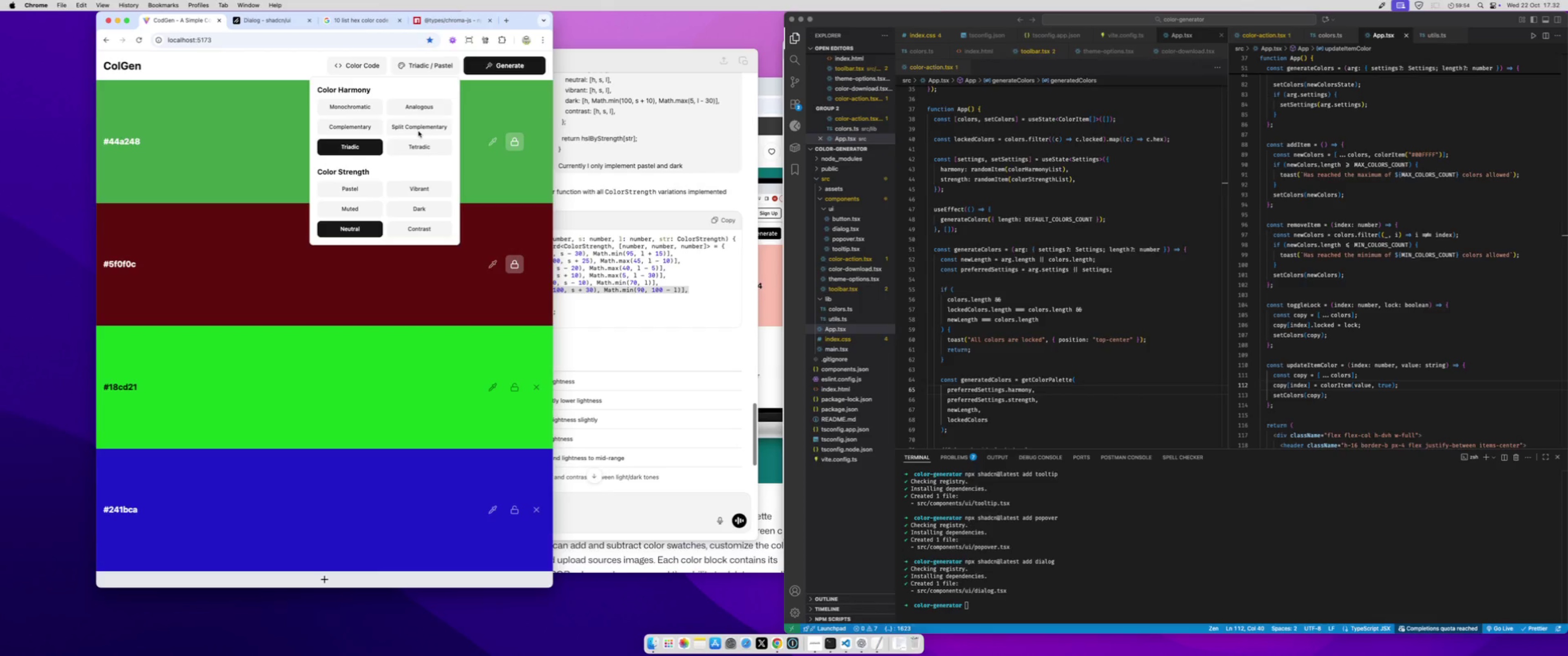 
left_click([418, 131])
 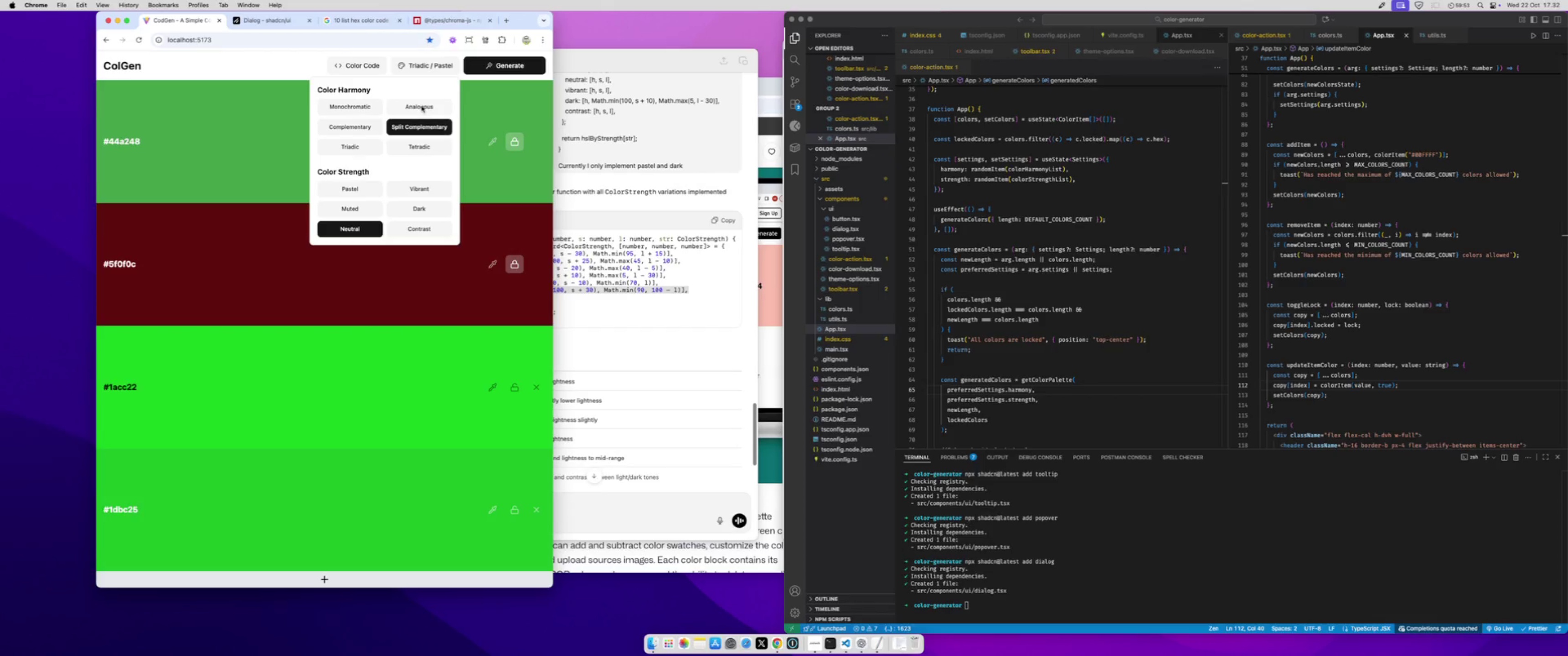 
left_click([422, 105])
 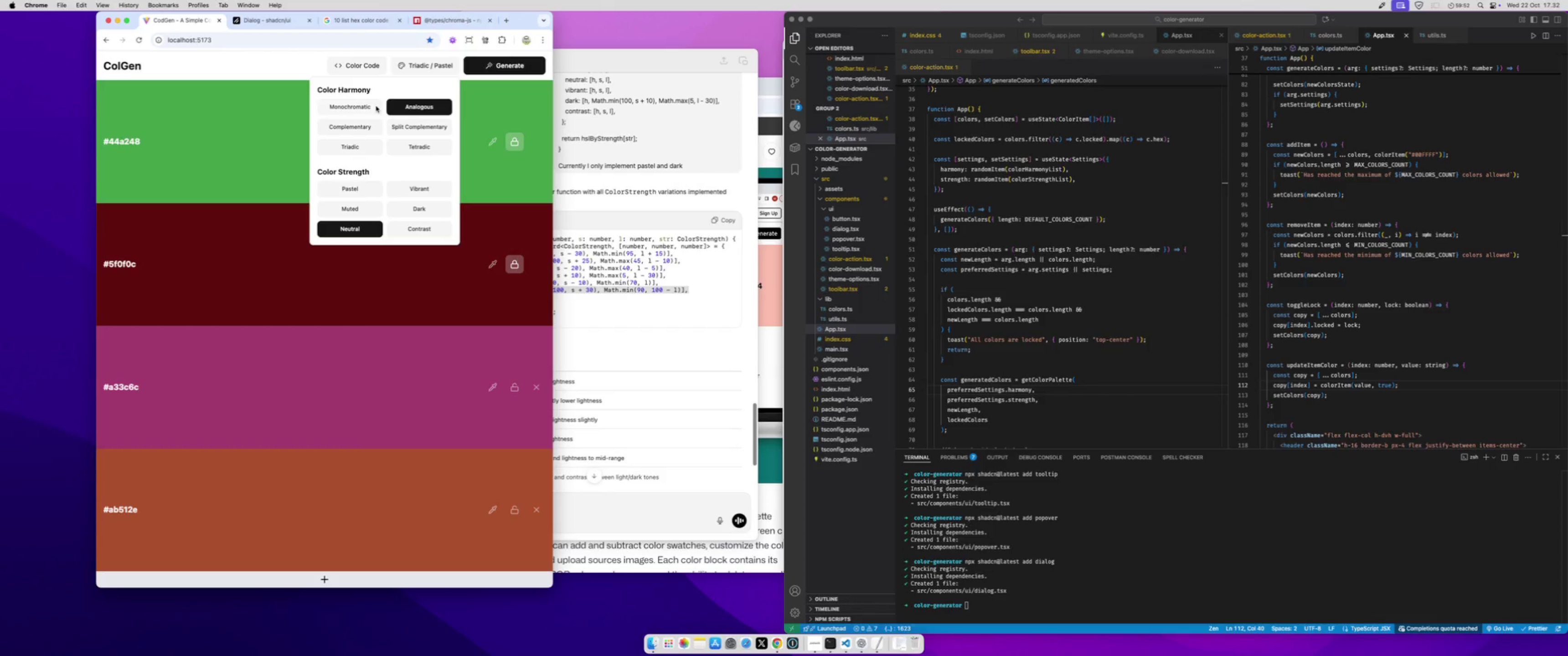 
left_click([376, 106])
 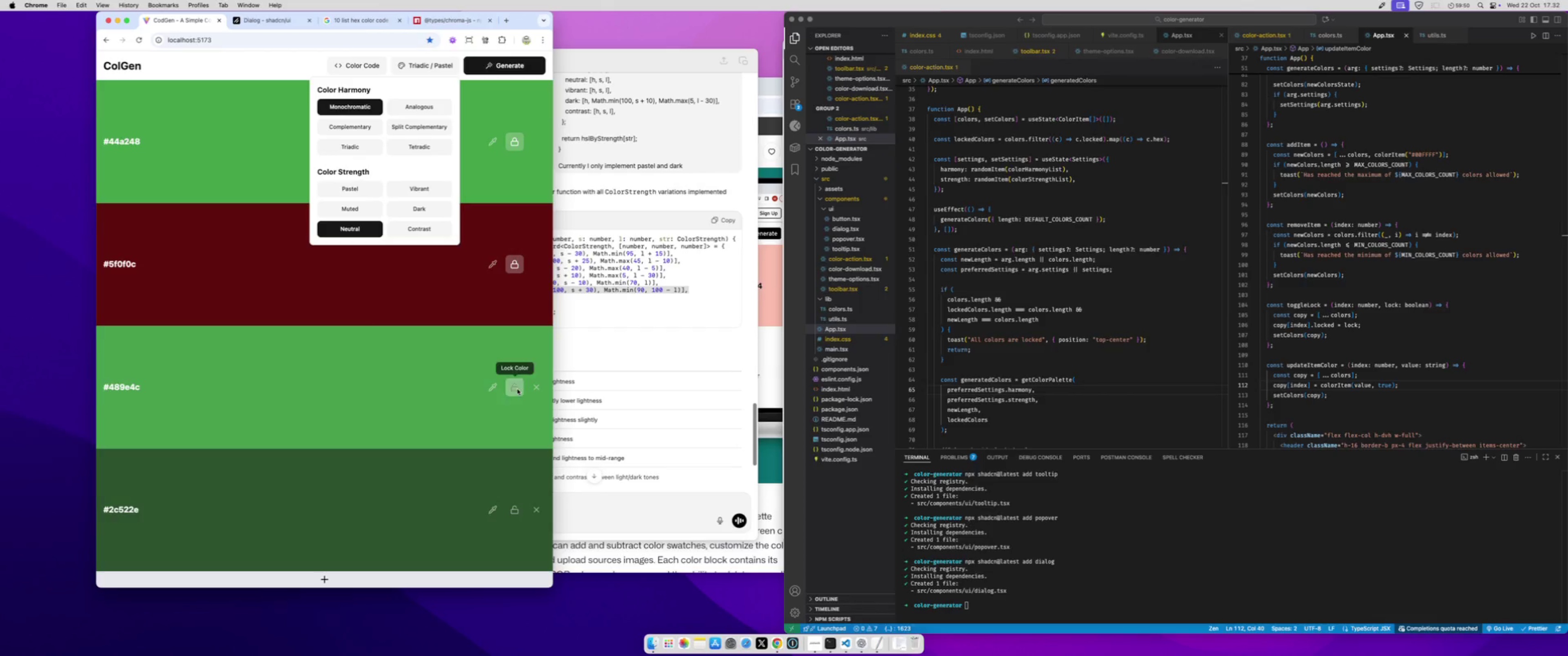 
left_click([517, 390])
 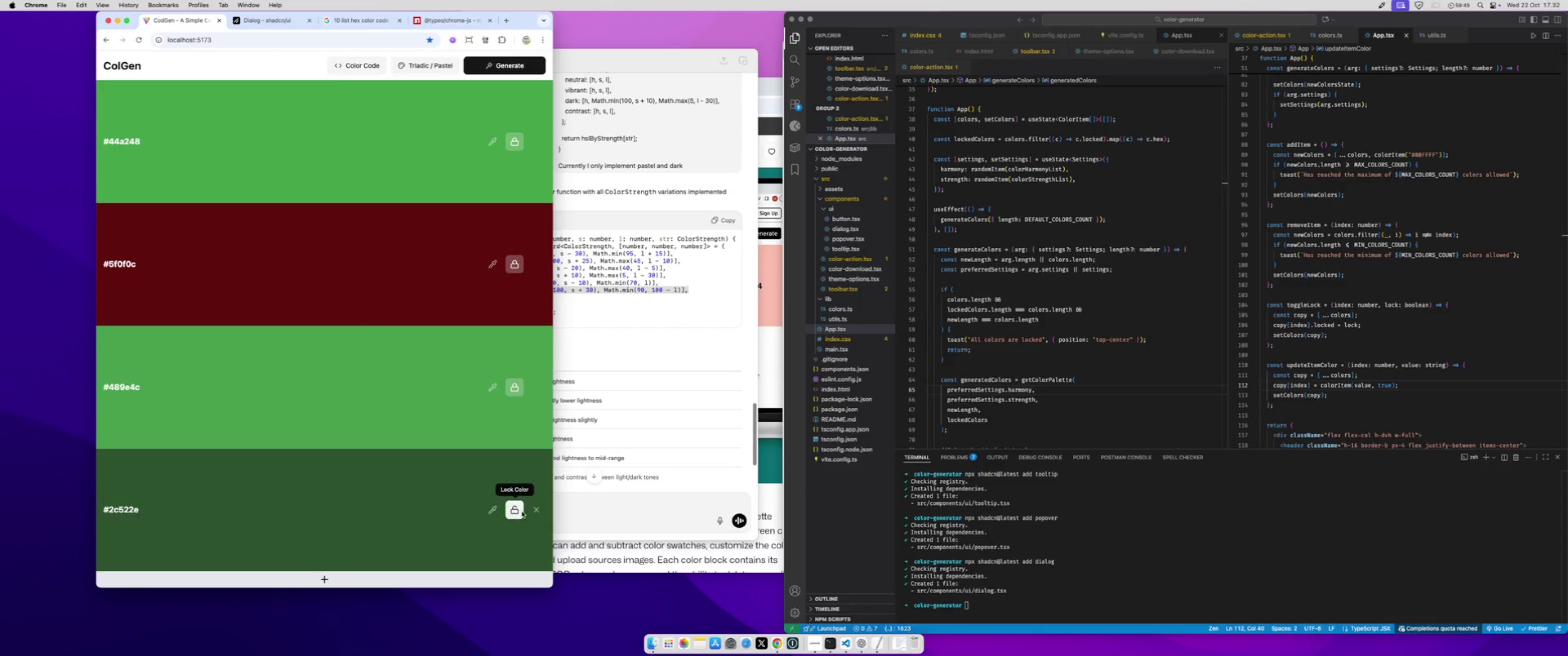 
left_click([521, 512])
 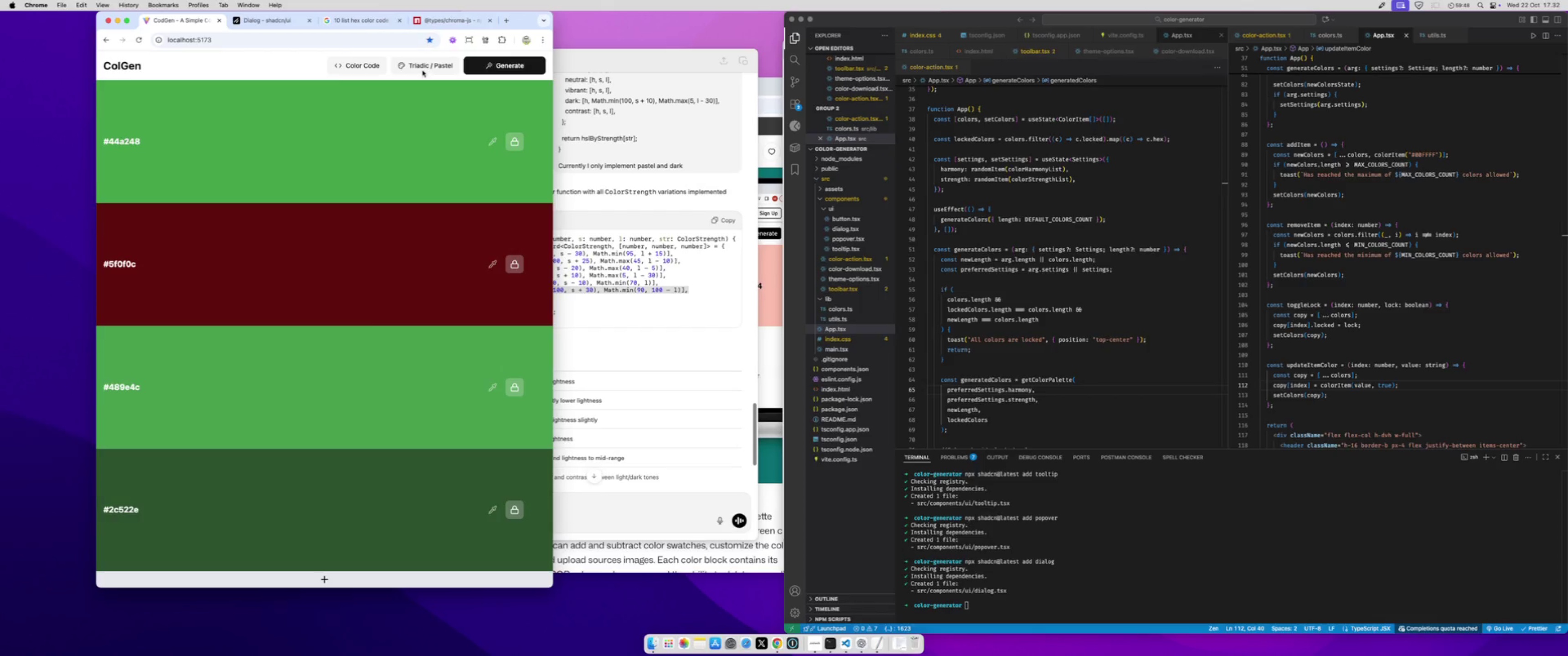 
left_click([423, 71])
 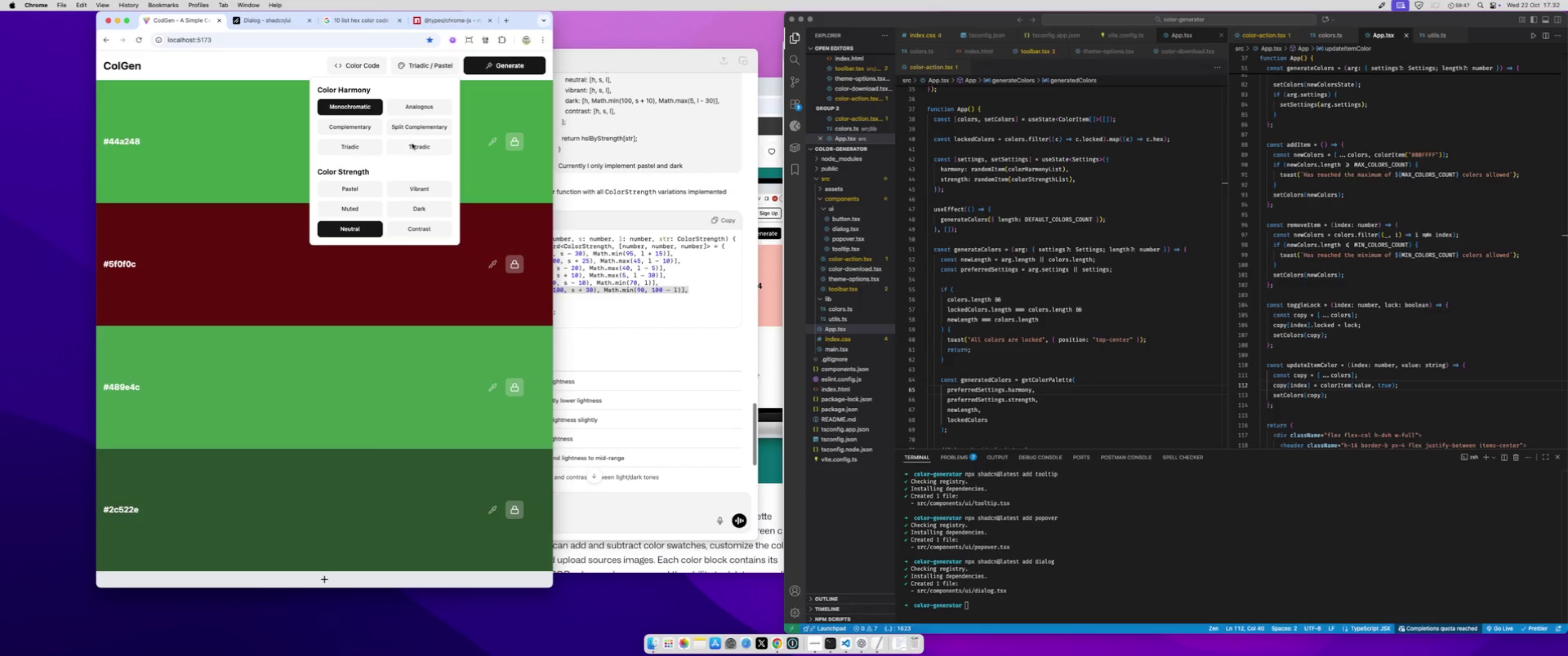 
left_click([413, 147])
 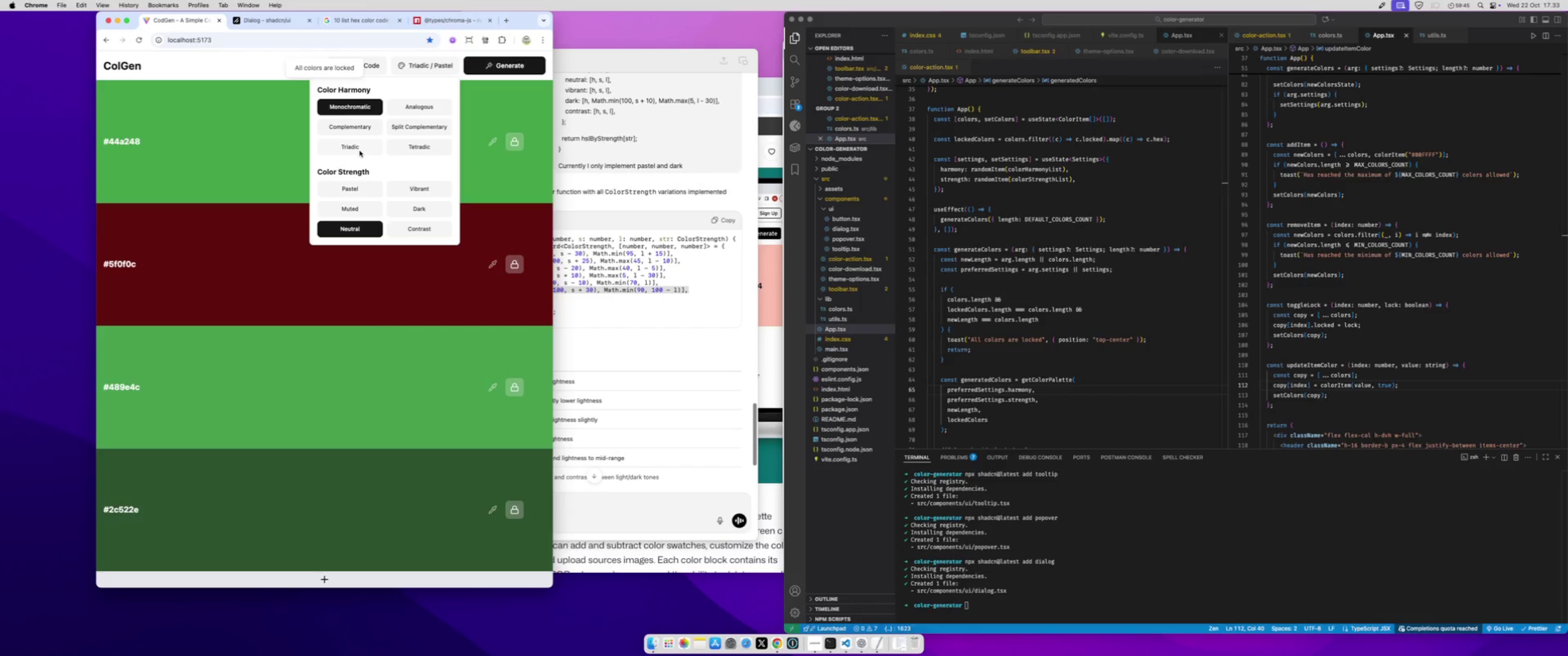 
left_click([360, 151])
 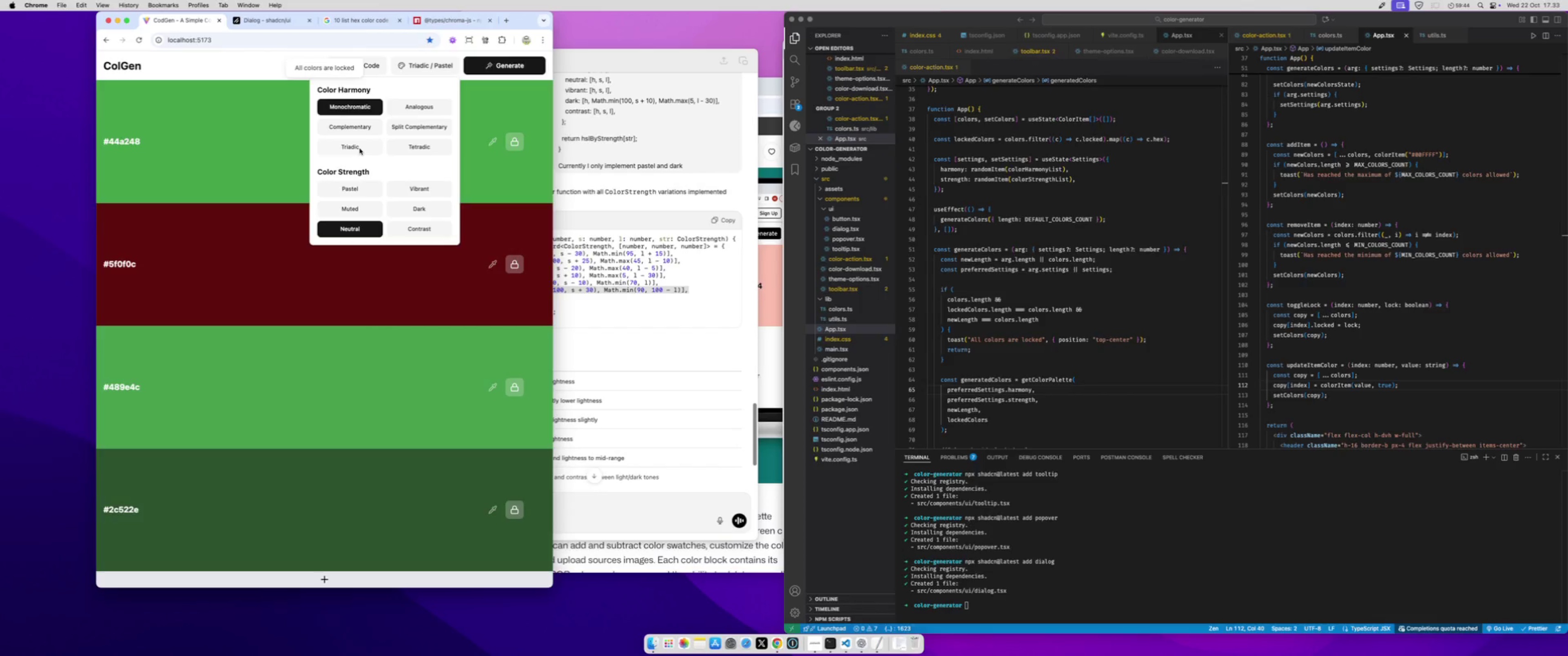 
left_click([360, 149])
 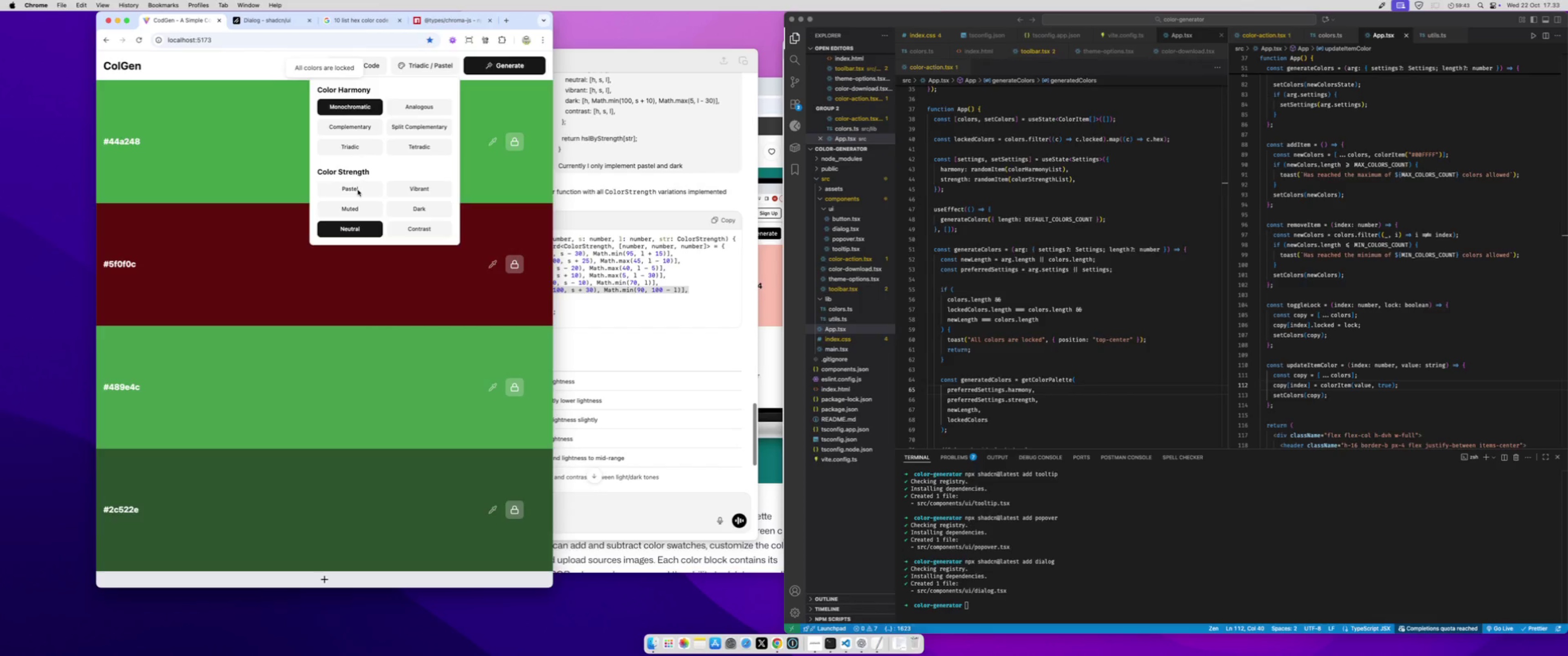 
left_click([358, 190])
 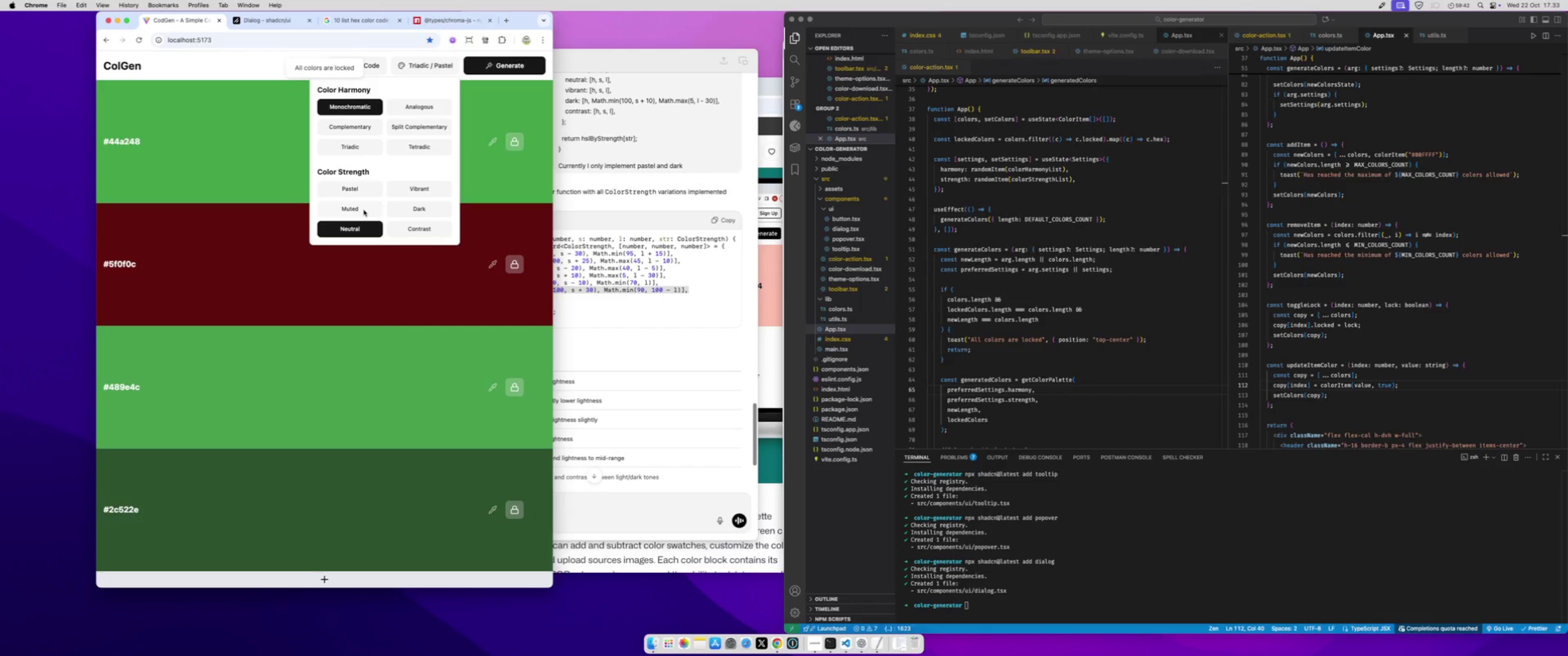 
left_click([364, 210])
 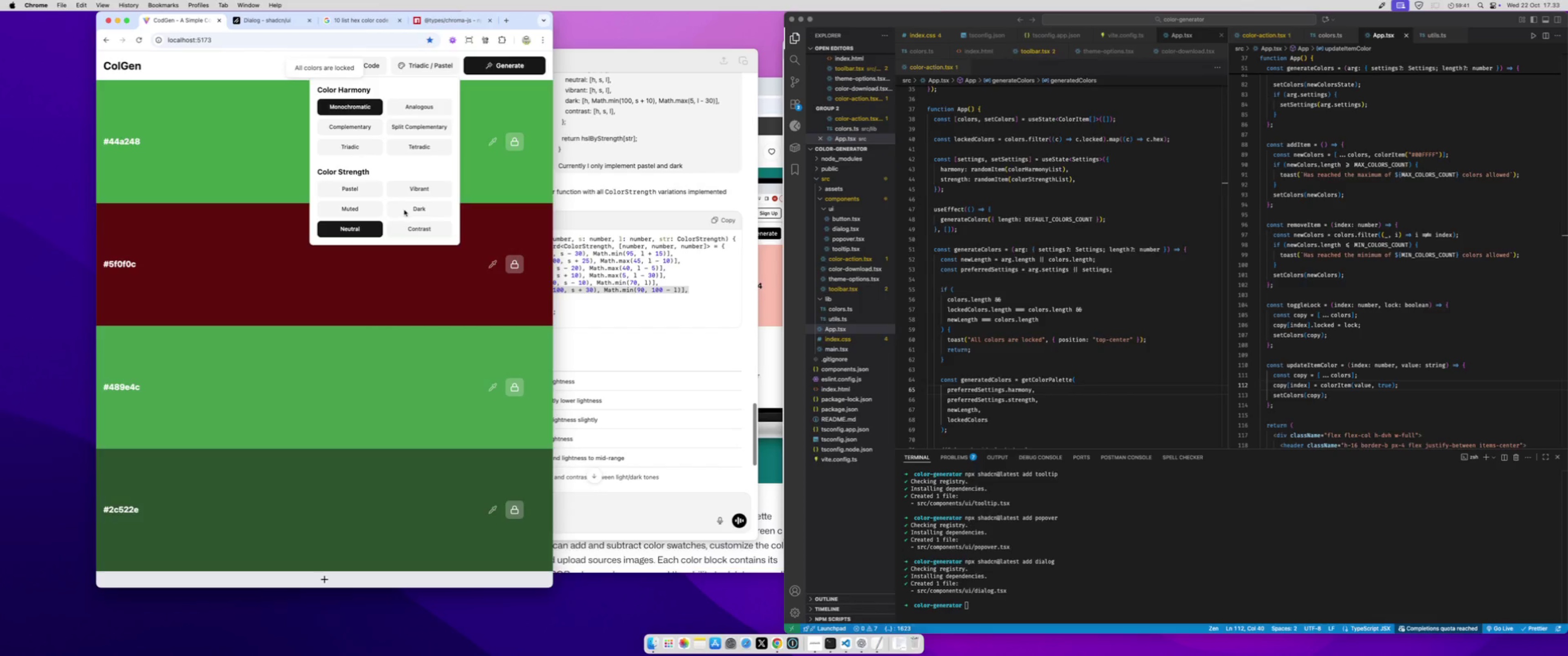 
left_click([404, 210])
 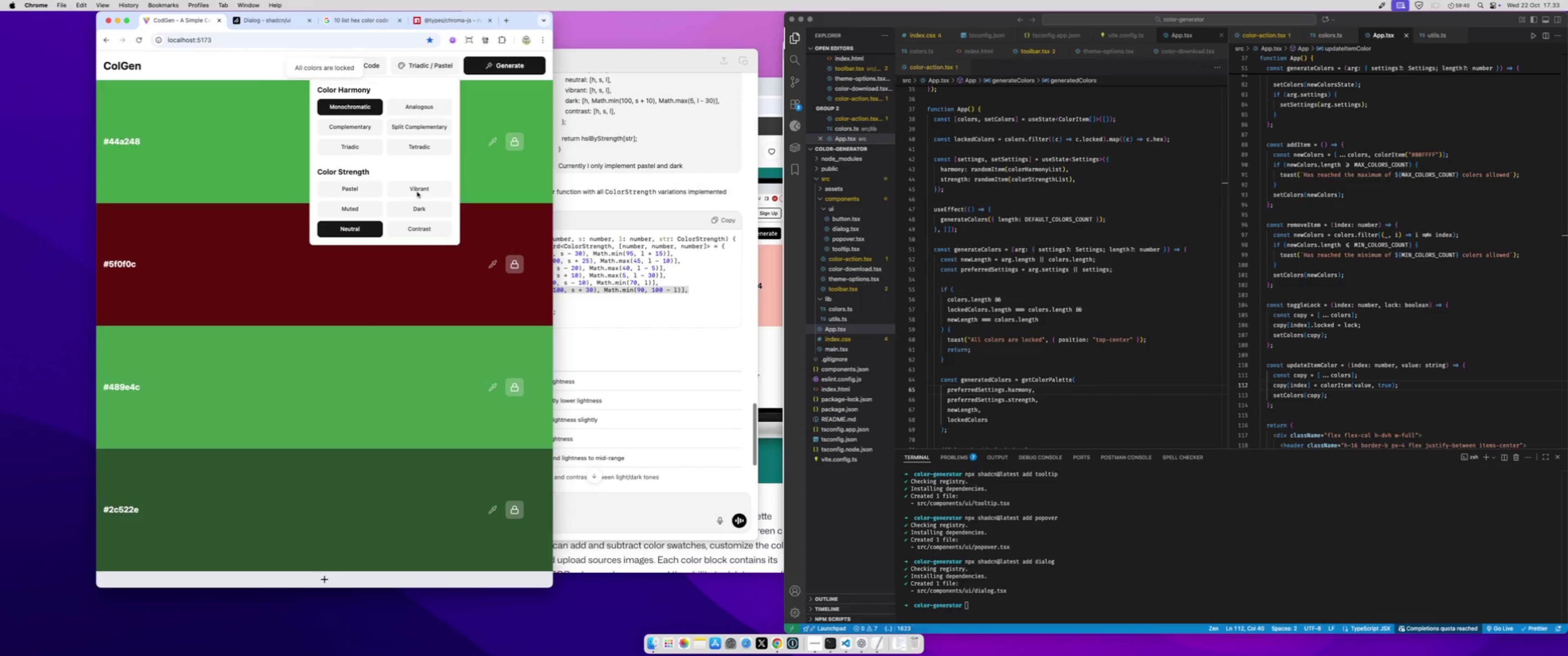 
left_click([417, 192])
 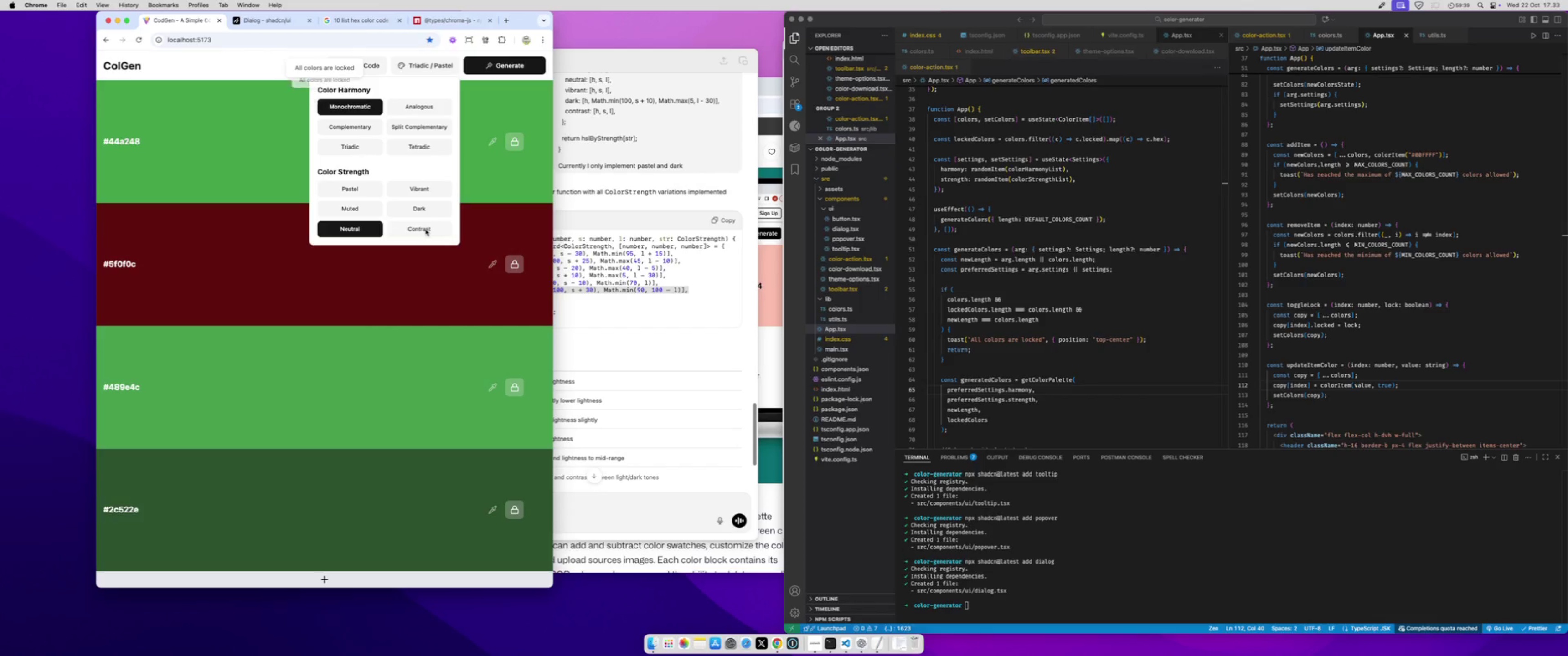 
left_click([426, 230])
 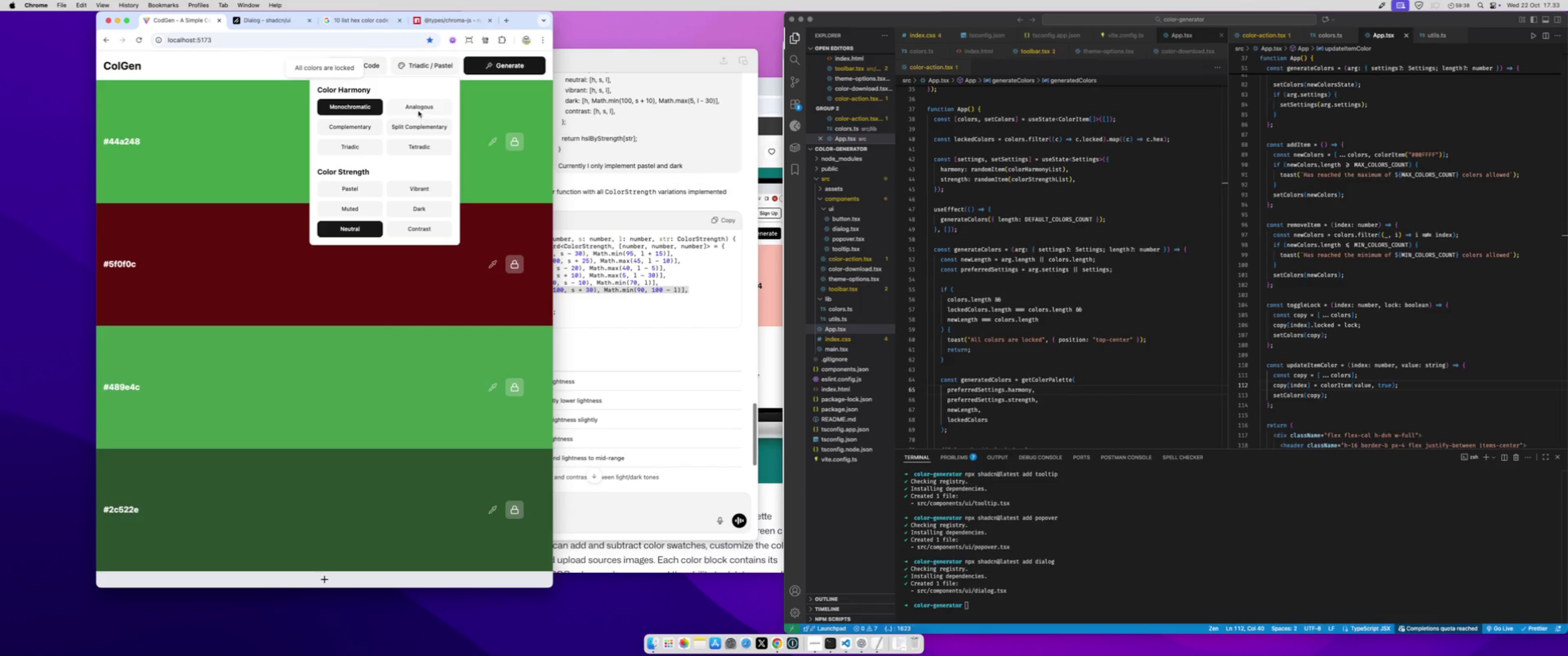 
left_click([418, 110])
 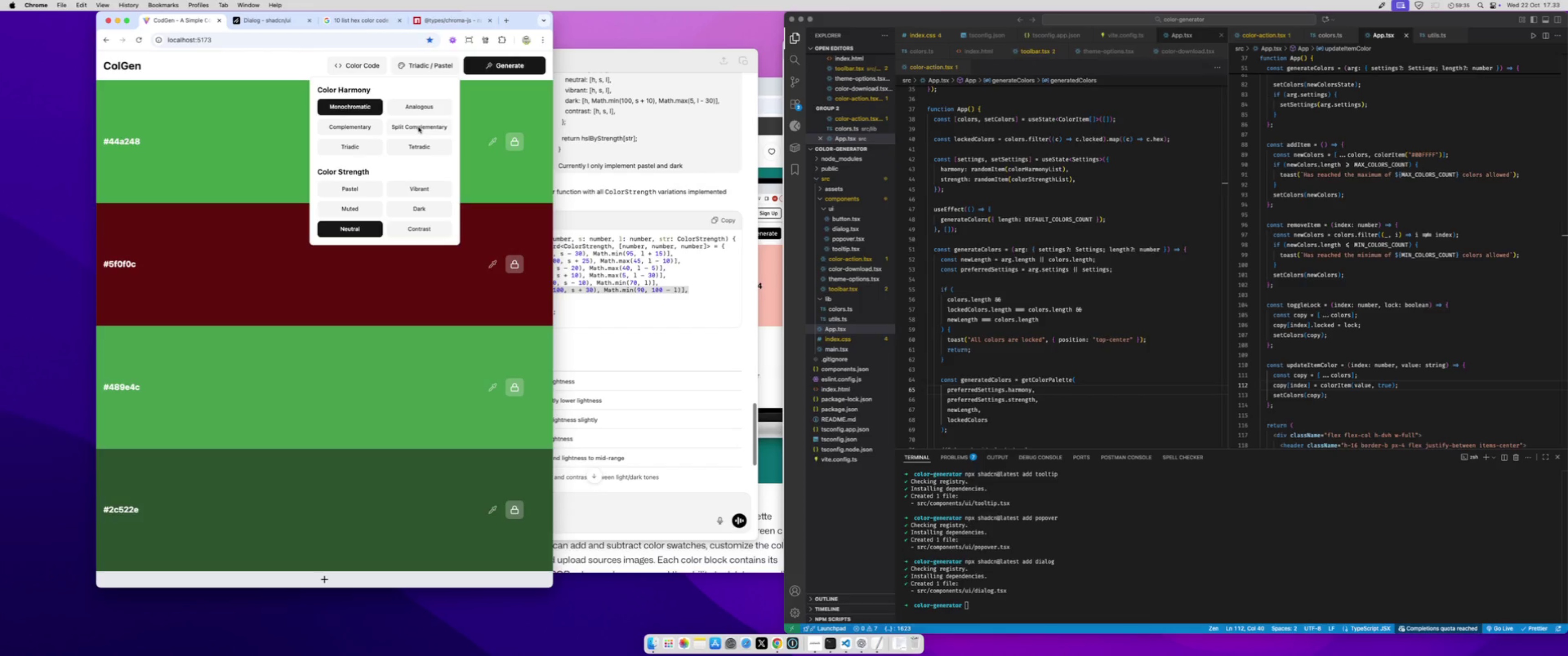 
left_click([418, 127])
 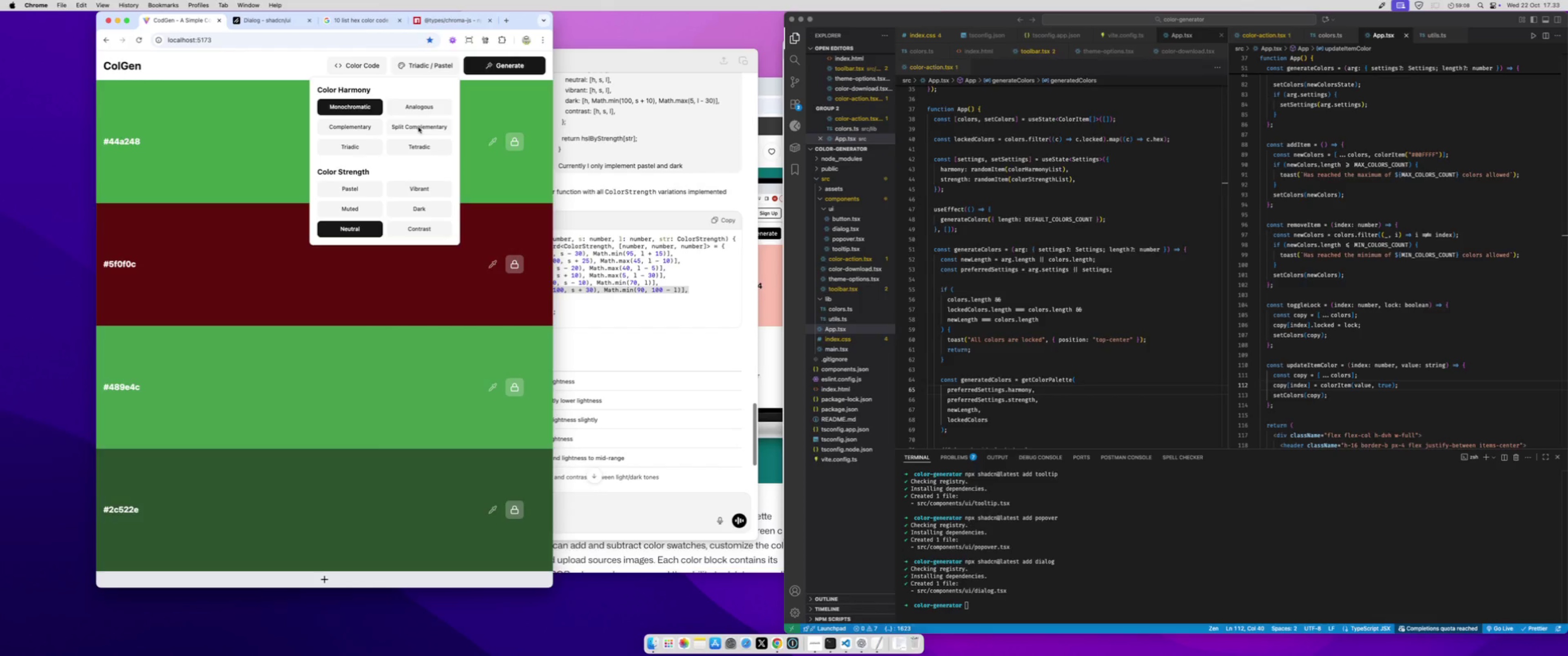 
wait(32.17)
 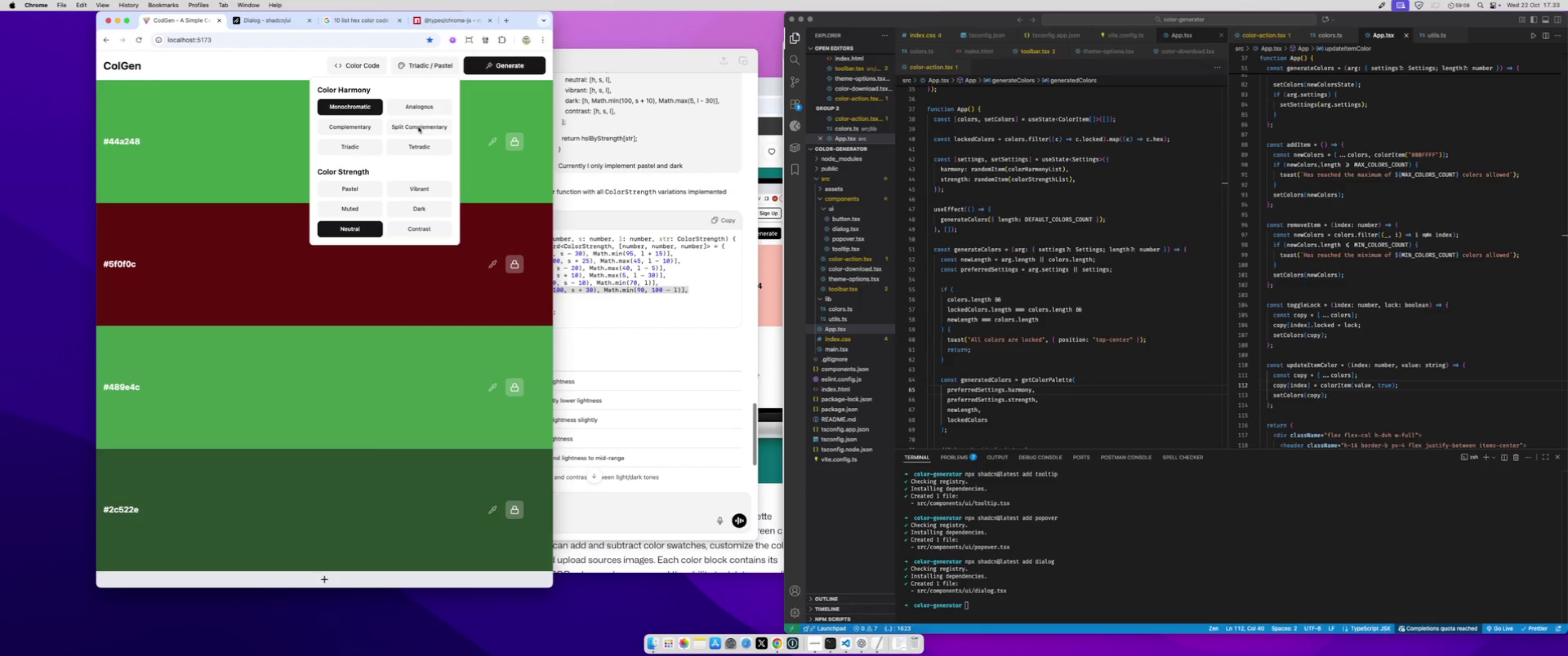 
left_click([519, 142])
 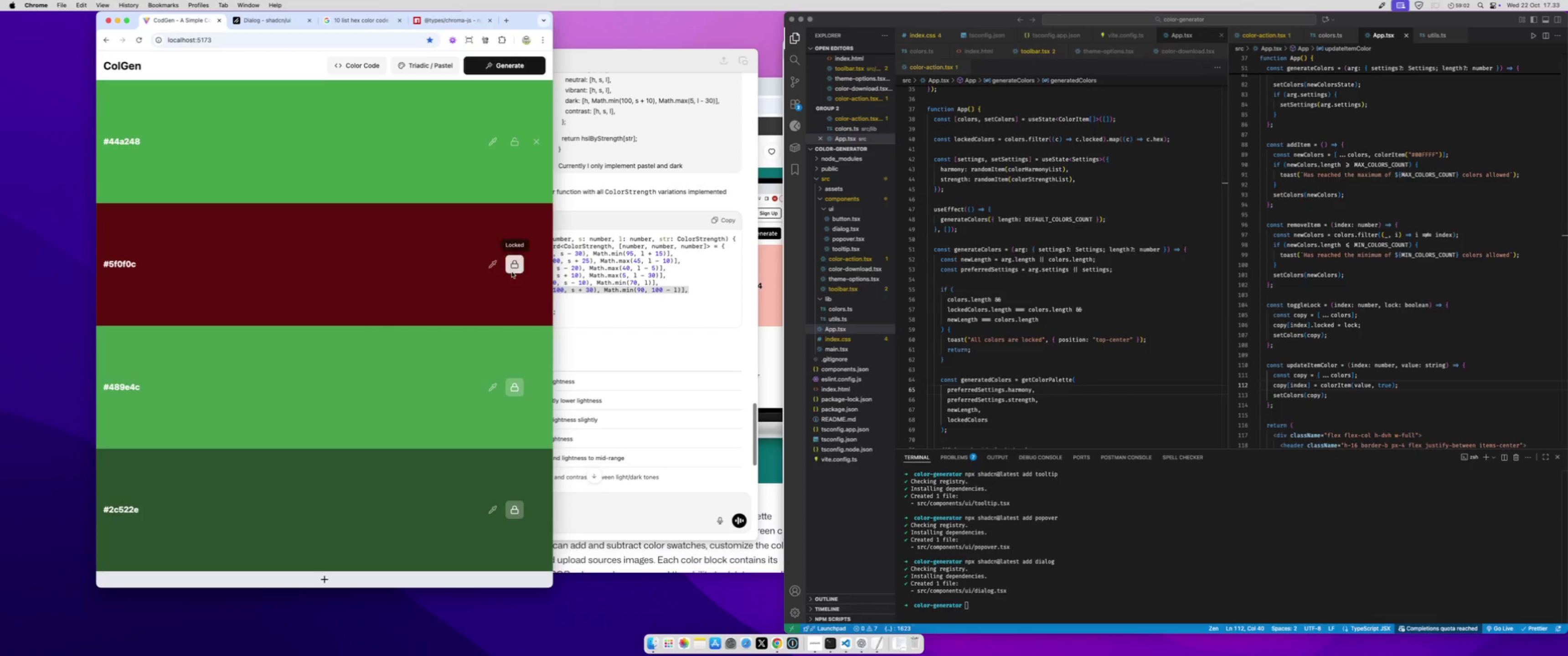 
left_click([512, 272])
 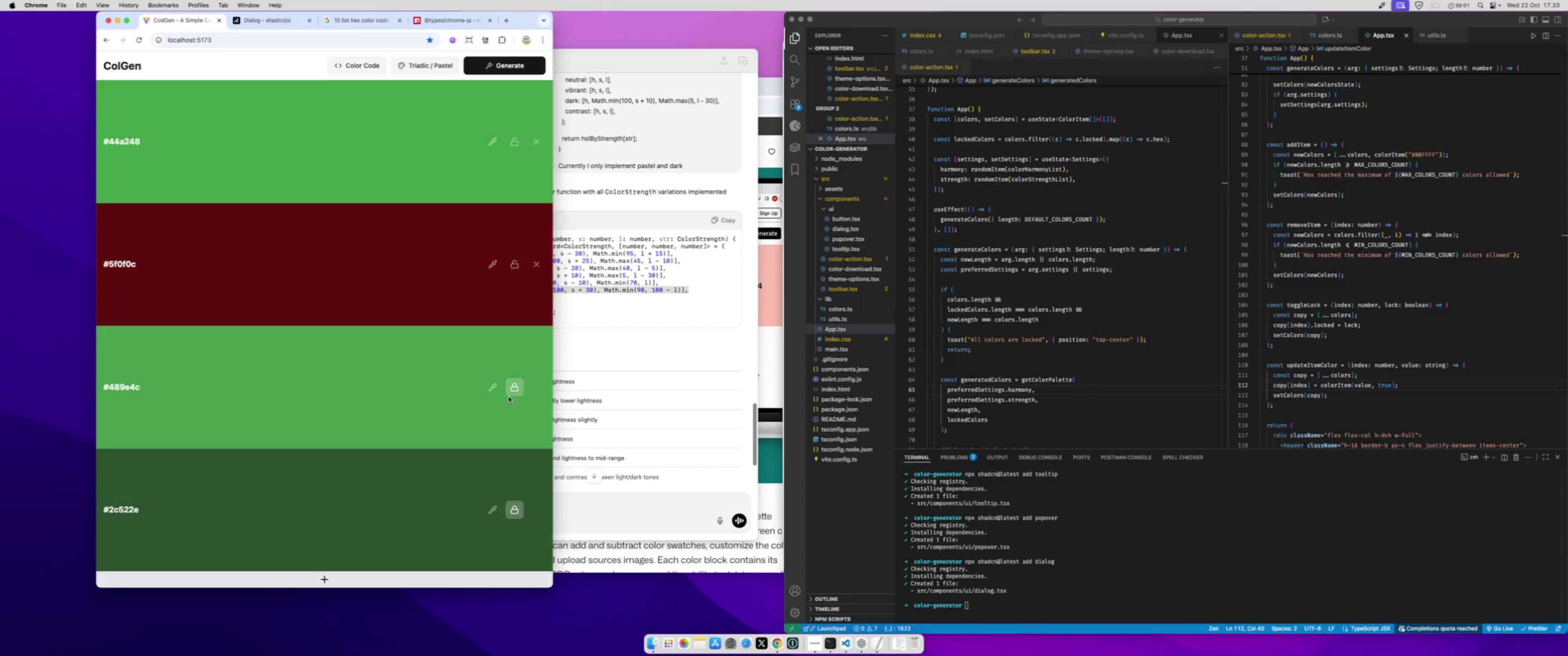 
left_click([510, 395])
 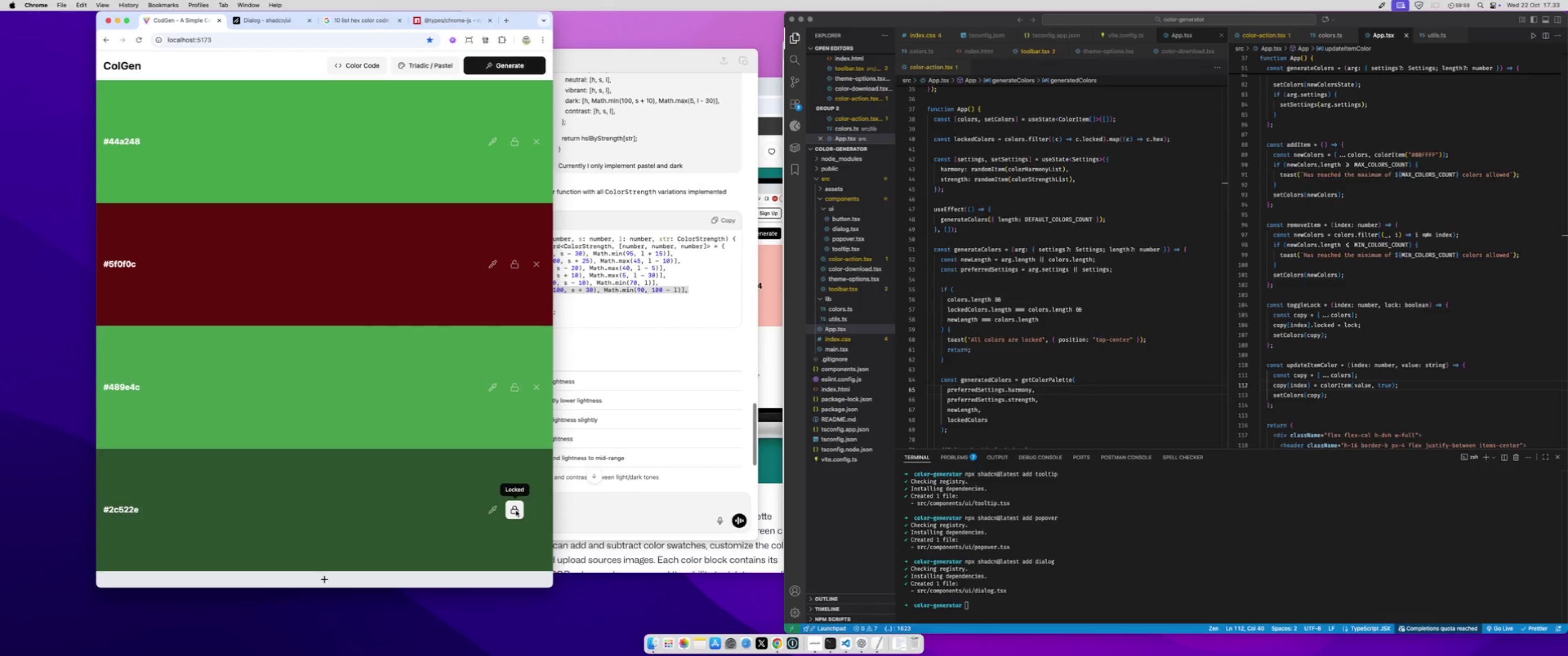 
left_click([516, 511])
 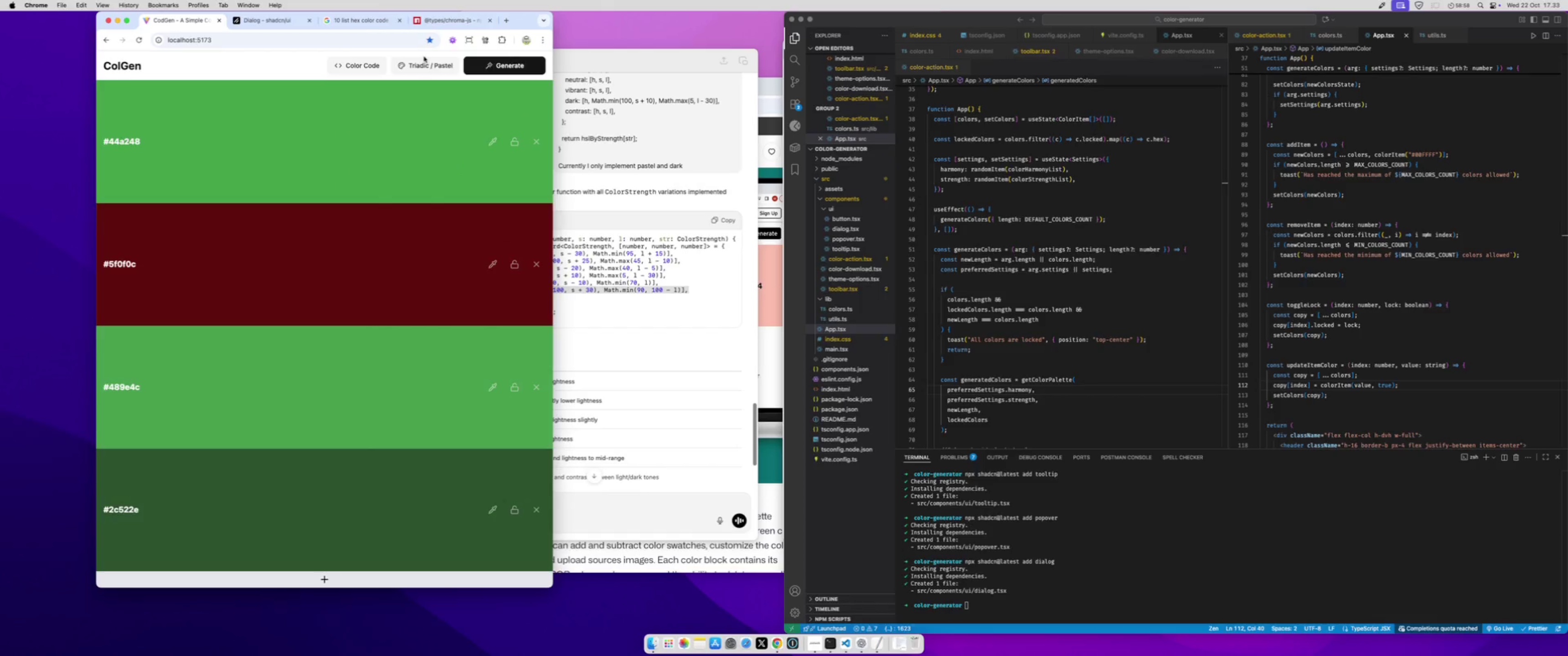 
left_click([423, 71])
 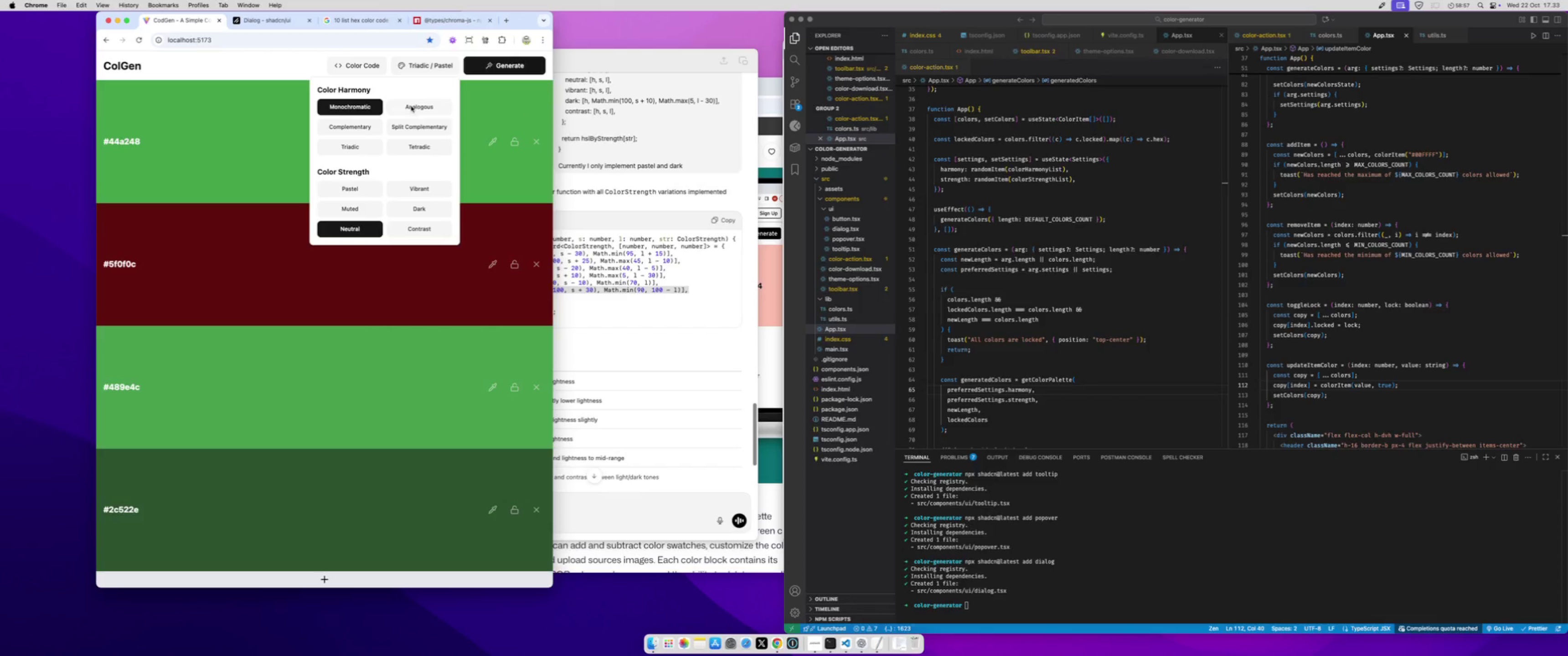 
left_click([411, 106])
 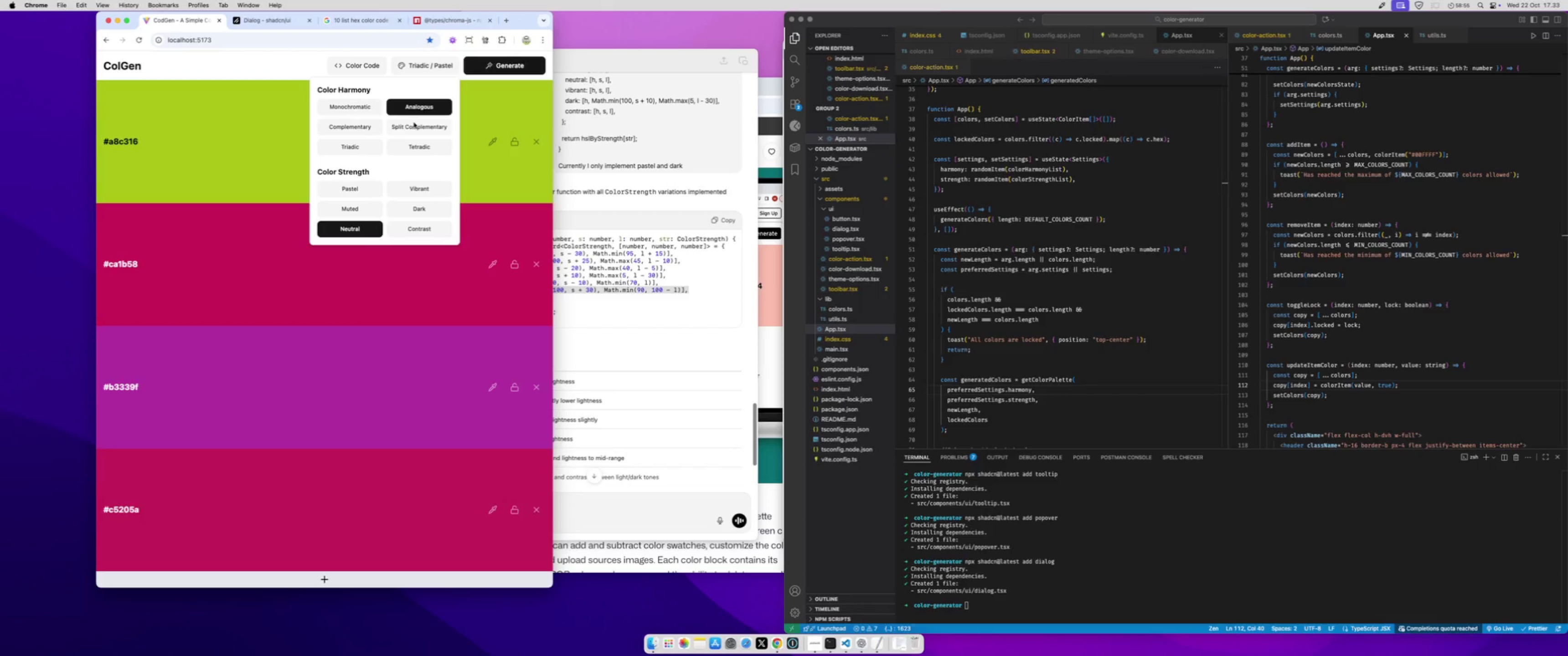 
left_click([414, 123])
 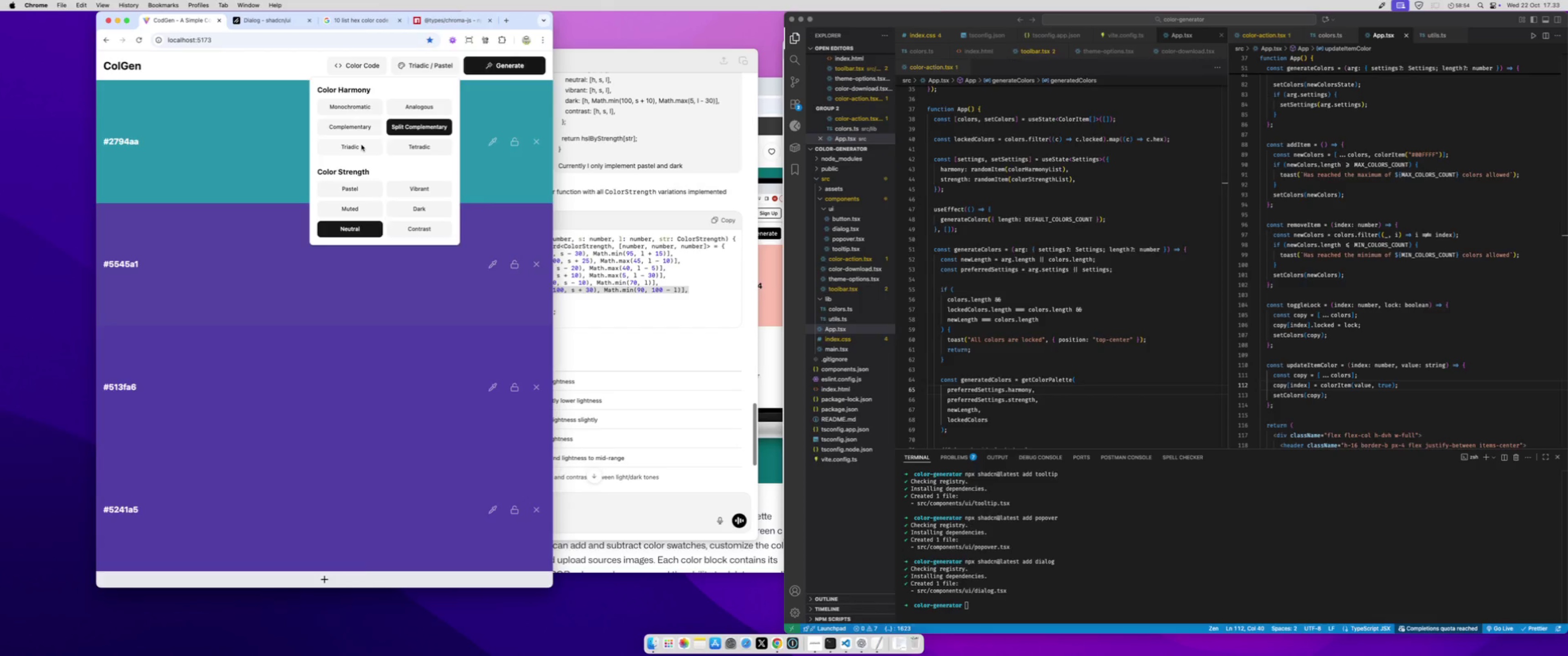 
left_click([361, 145])
 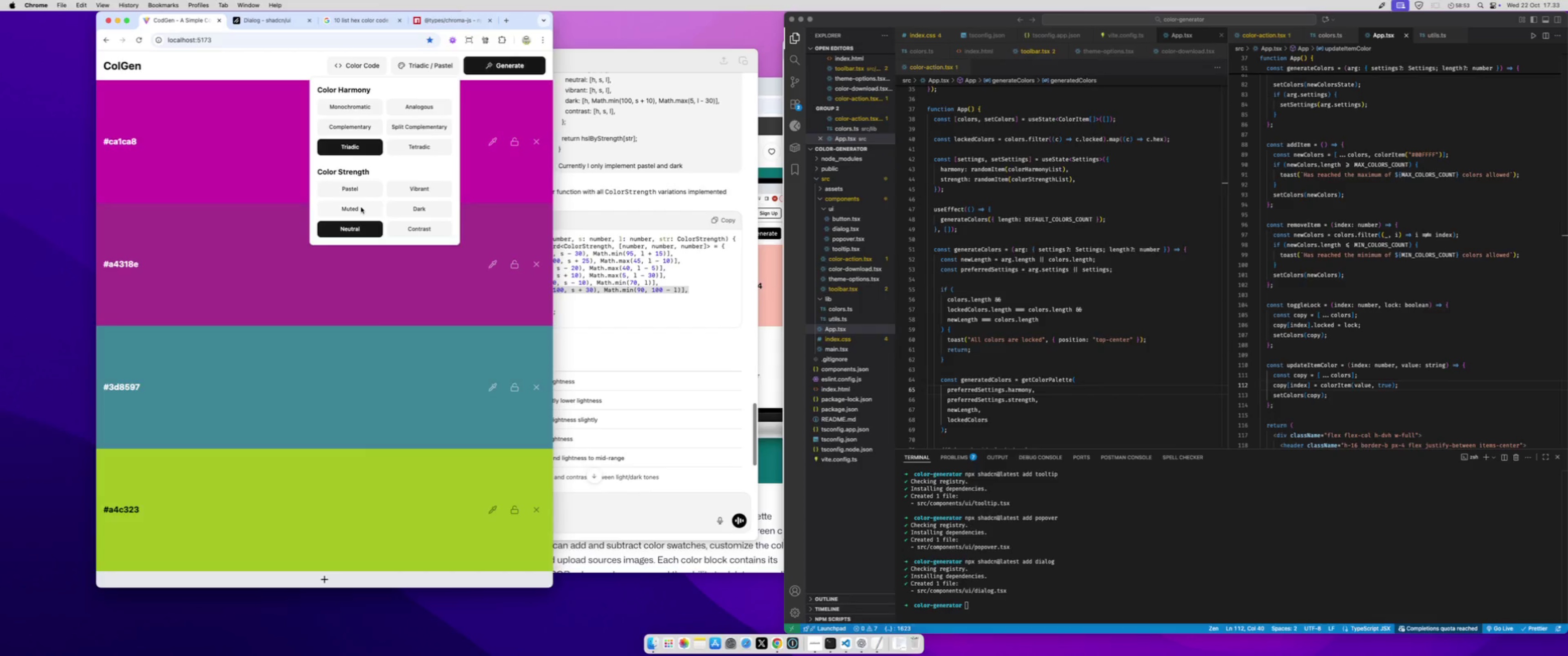 
left_click([361, 207])
 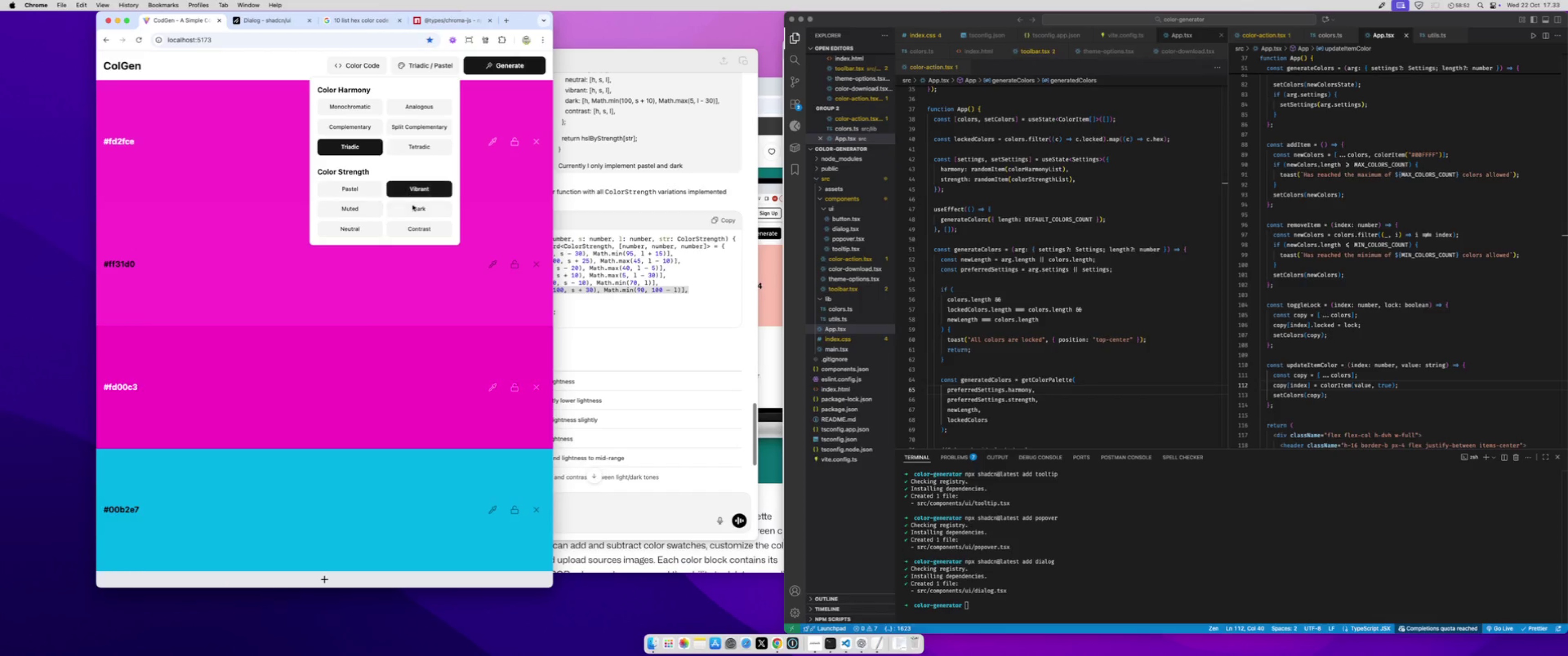 
left_click([413, 207])
 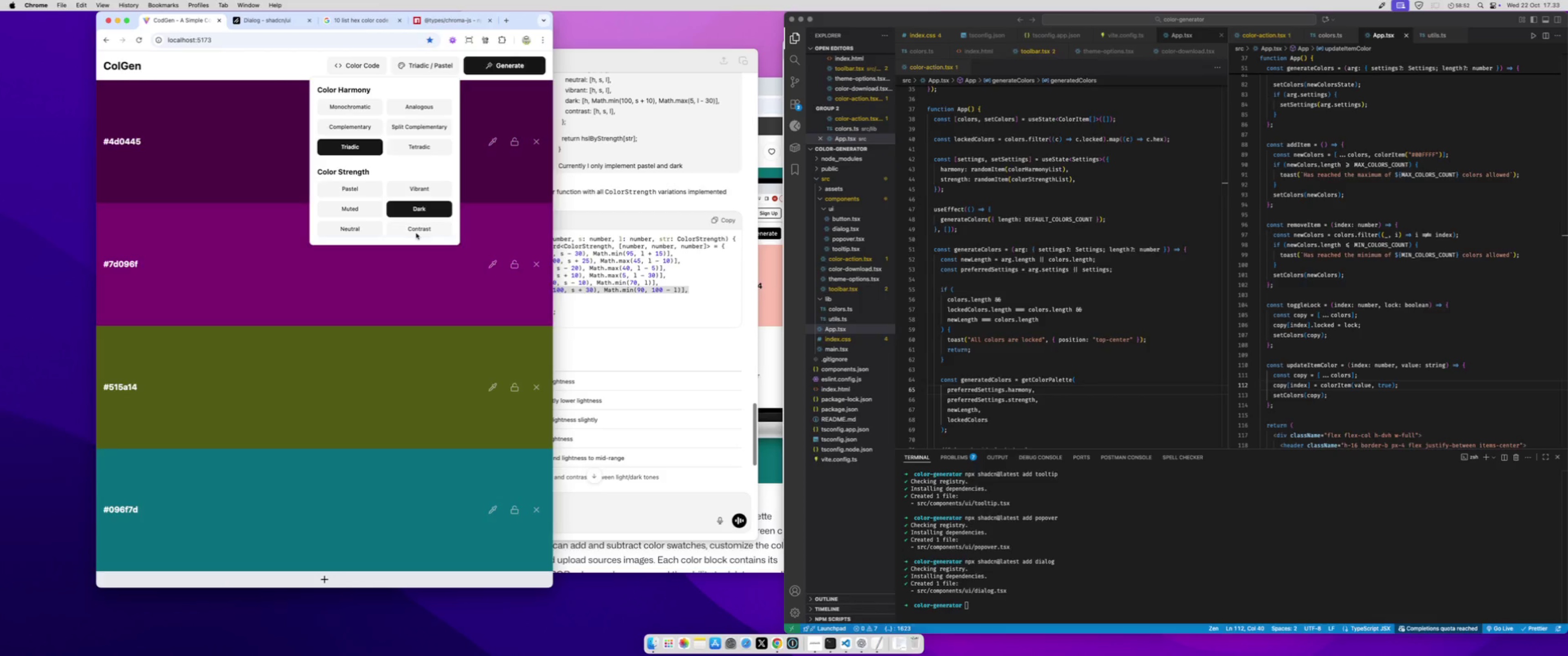 
left_click([416, 233])
 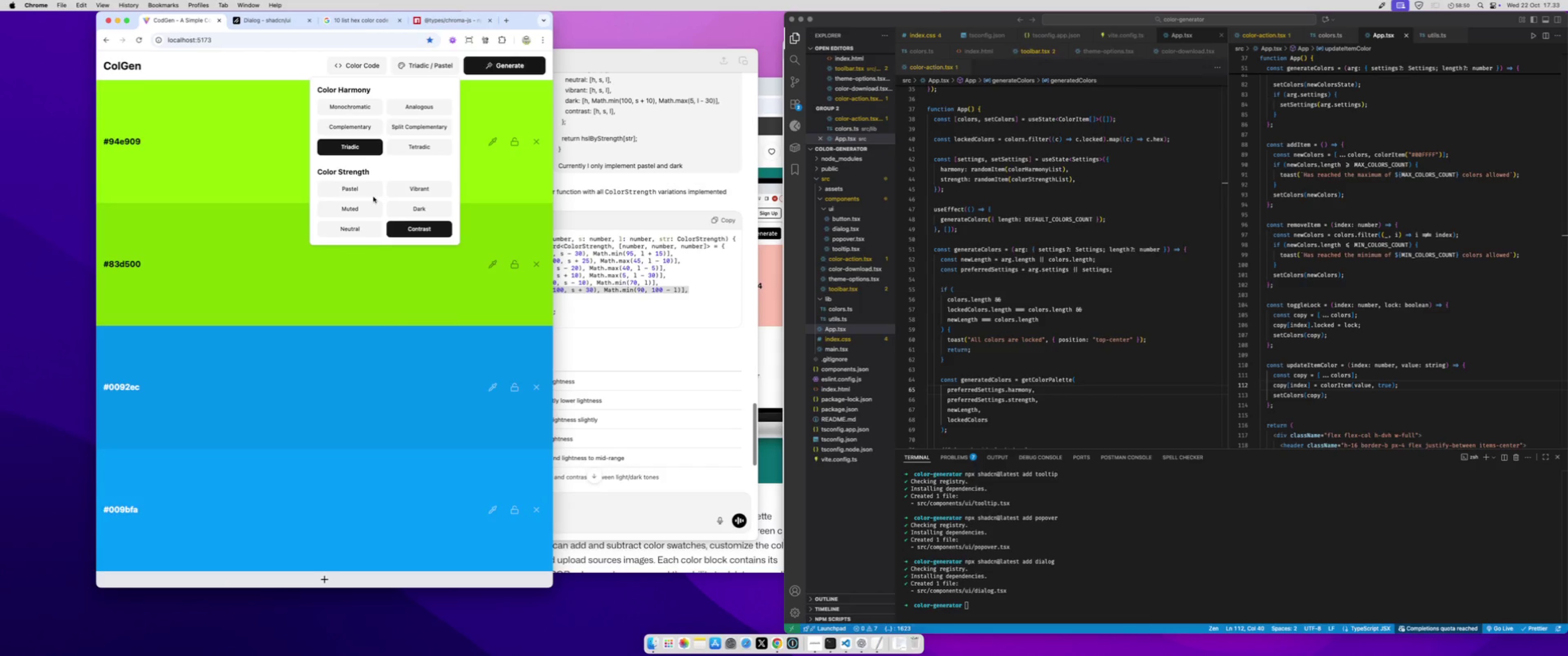 
left_click([364, 192])
 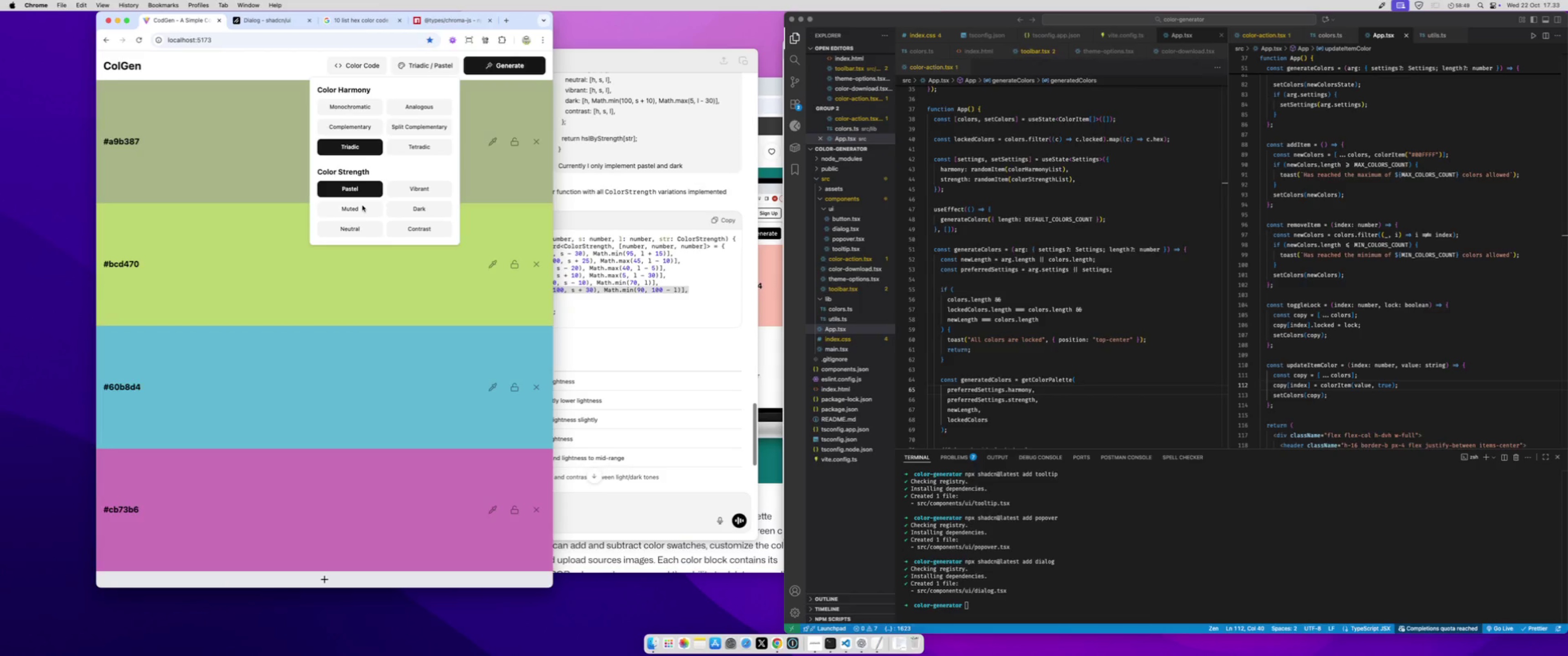 
left_click([362, 205])
 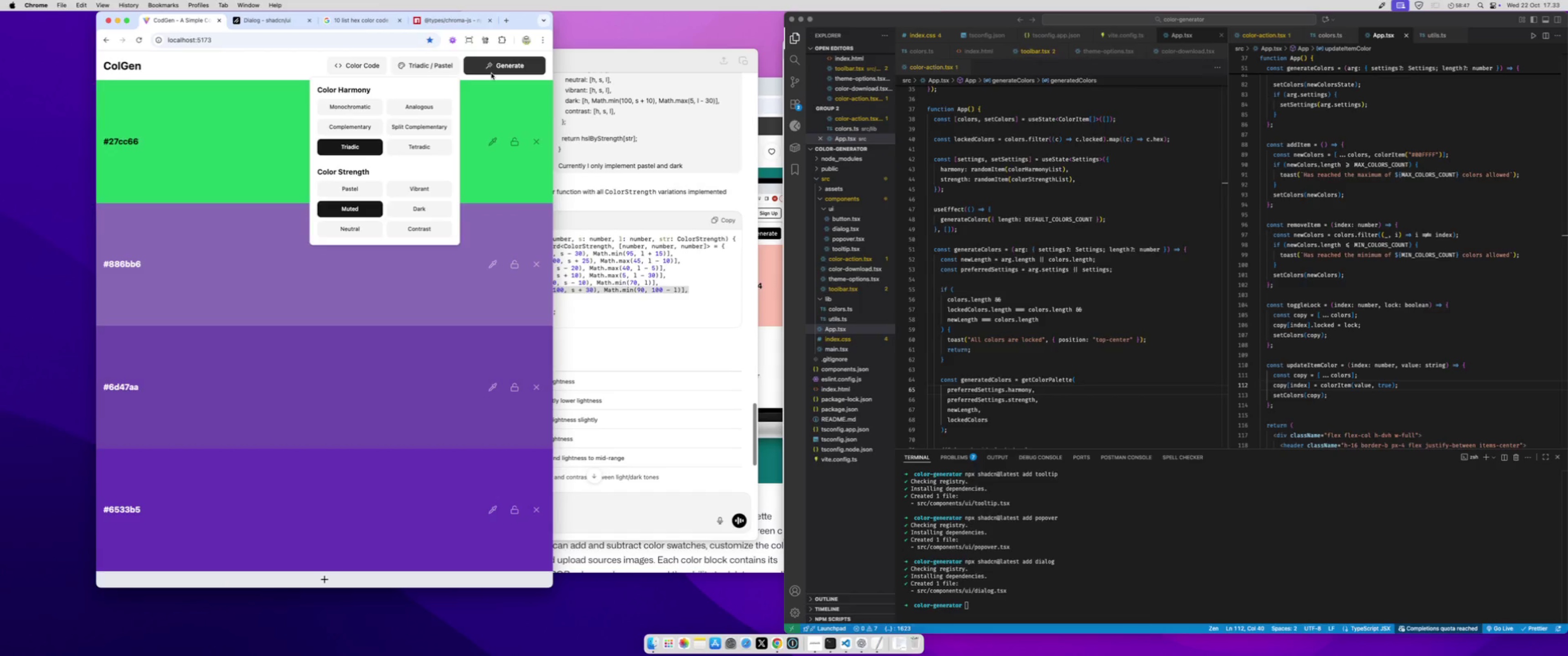 
left_click([492, 72])
 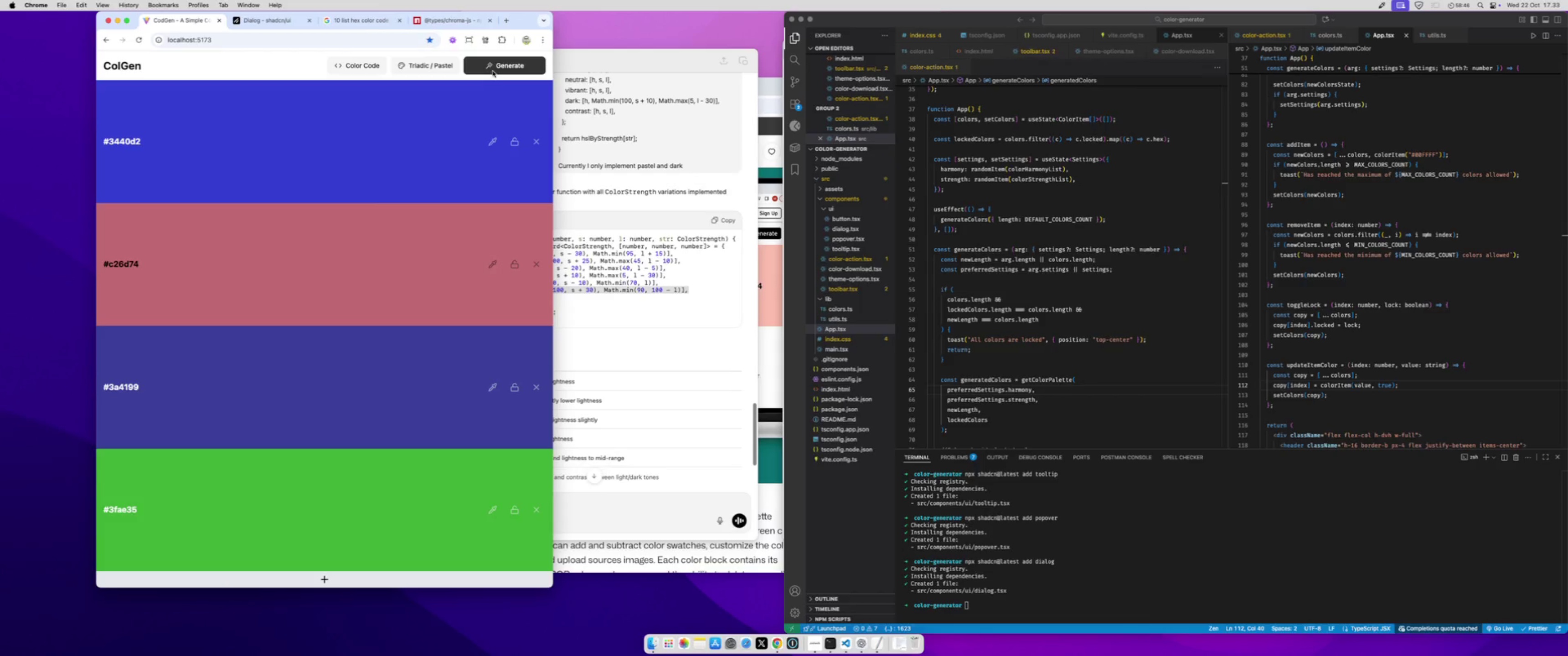 
left_click([493, 71])
 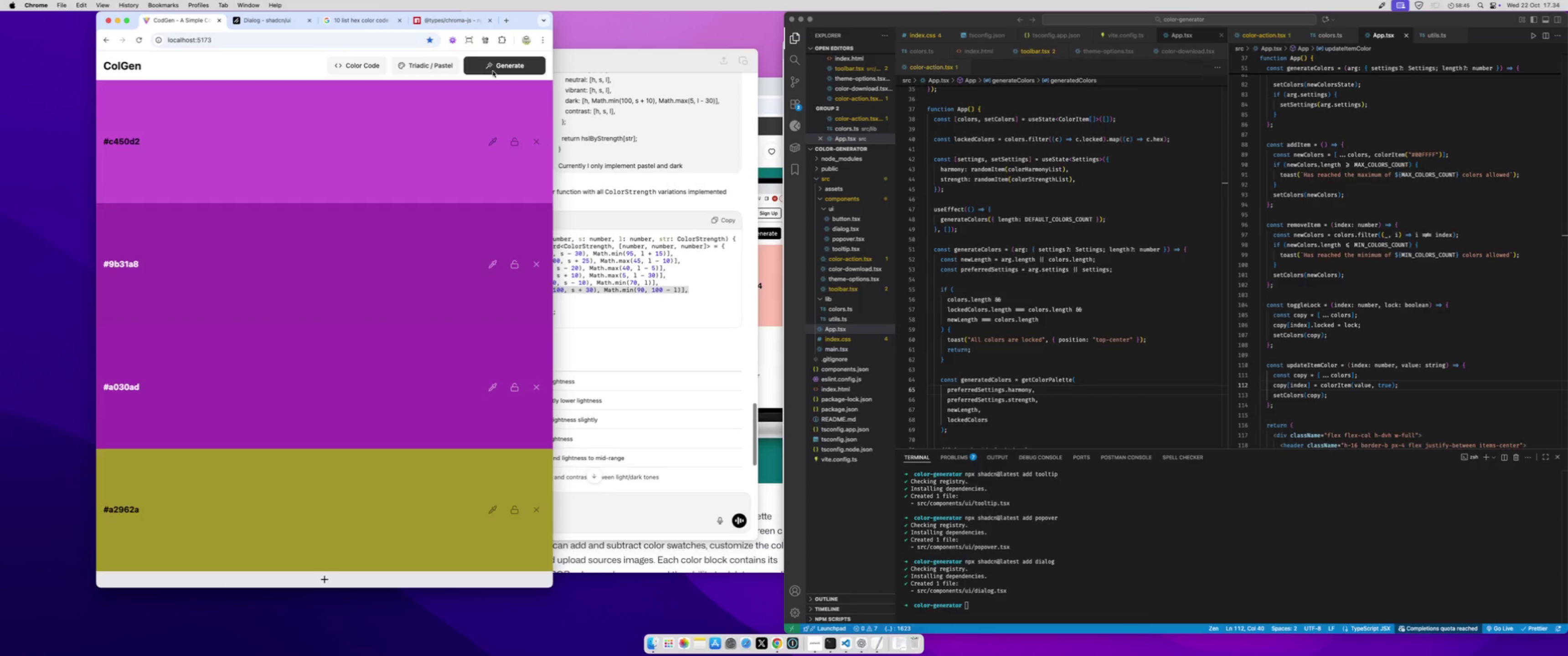 
left_click([493, 71])
 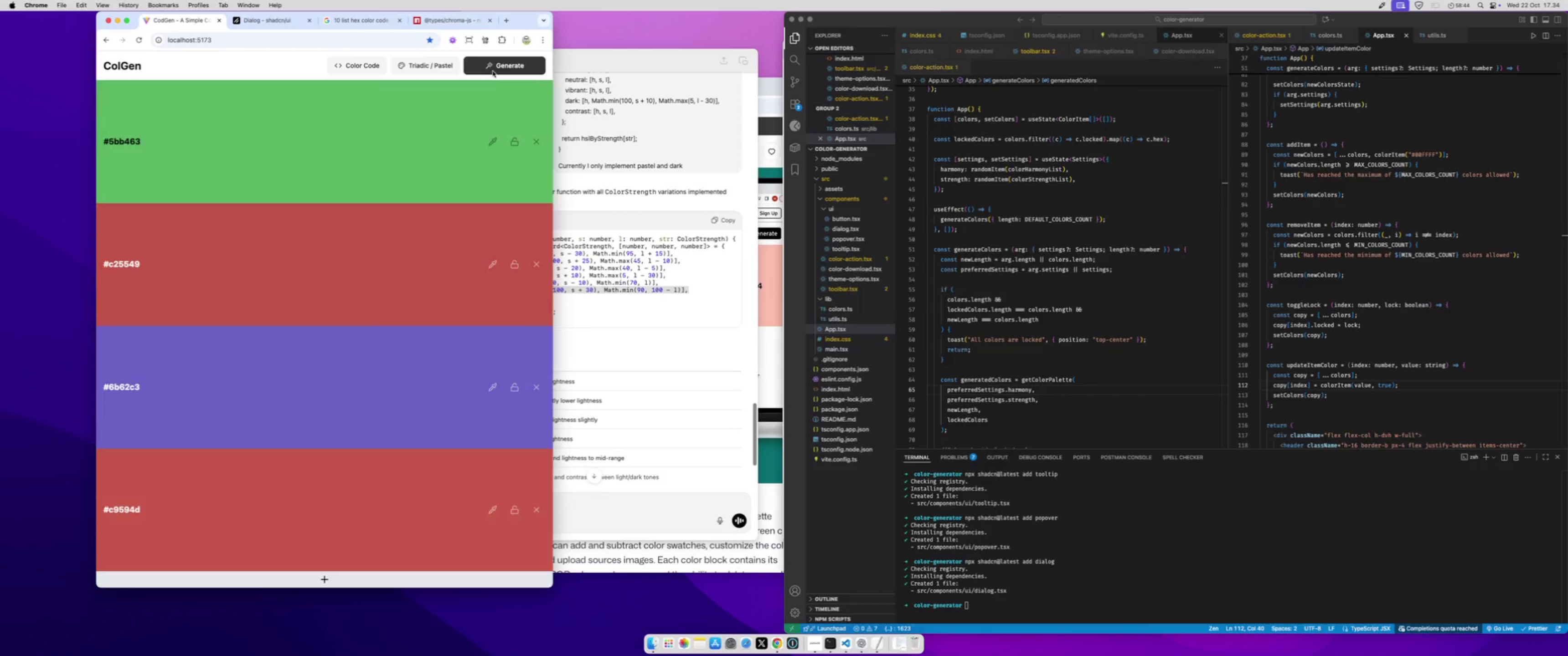 
double_click([493, 71])
 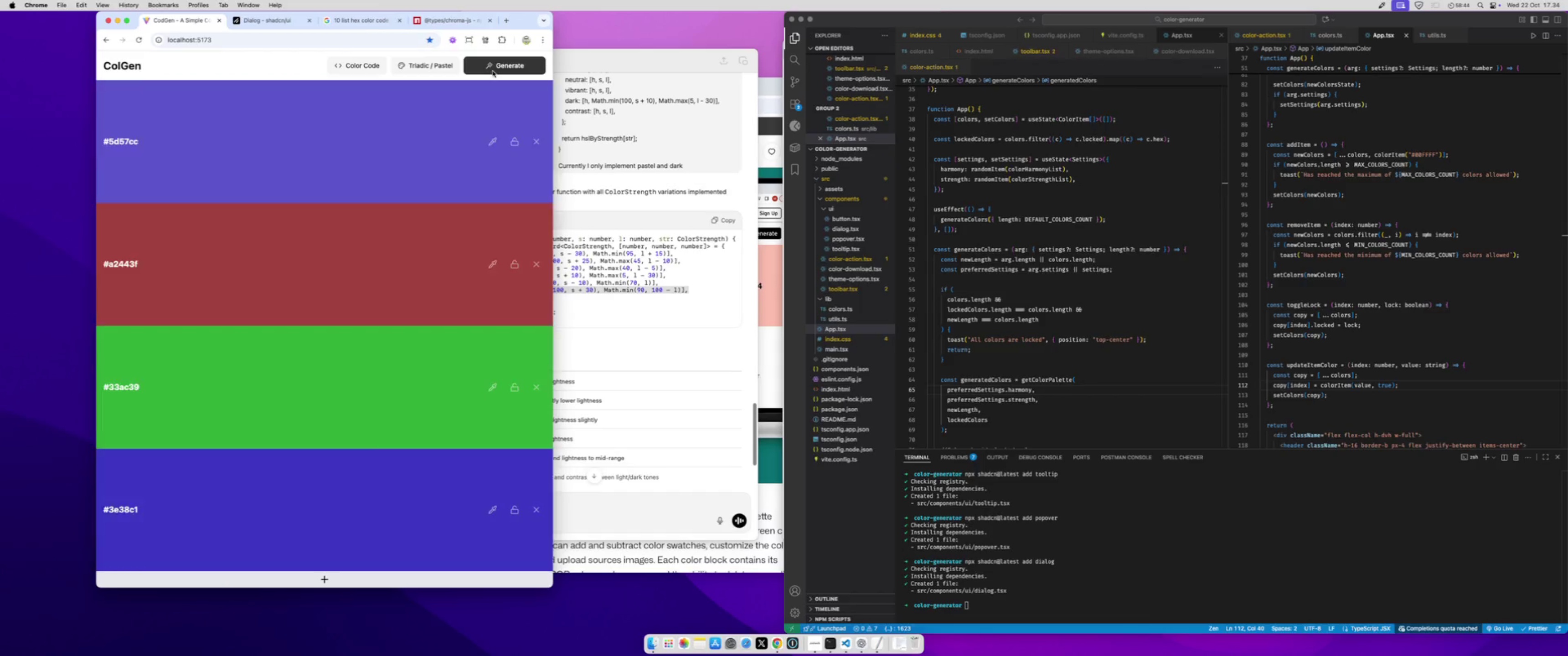 
triple_click([493, 71])
 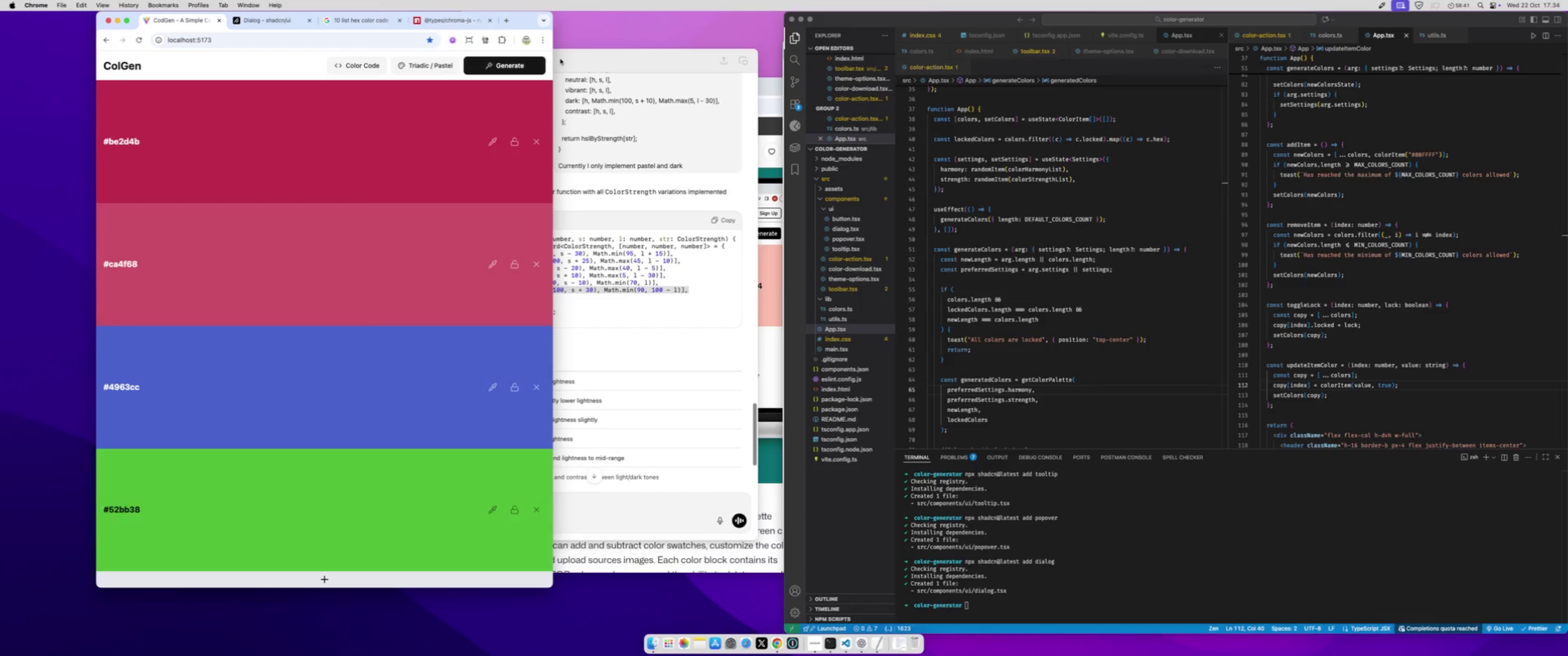 
left_click([560, 59])
 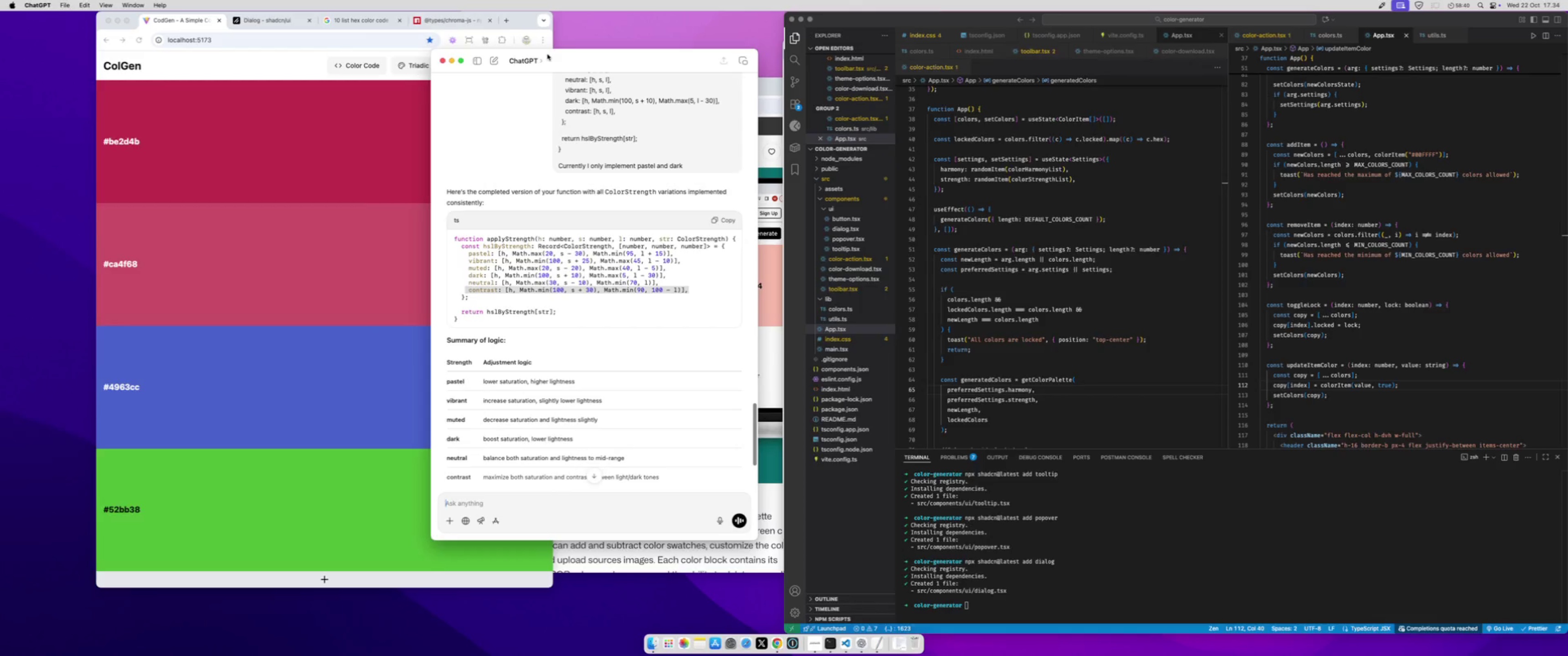 
left_click_drag(start_coordinate=[547, 54], to_coordinate=[694, 43])
 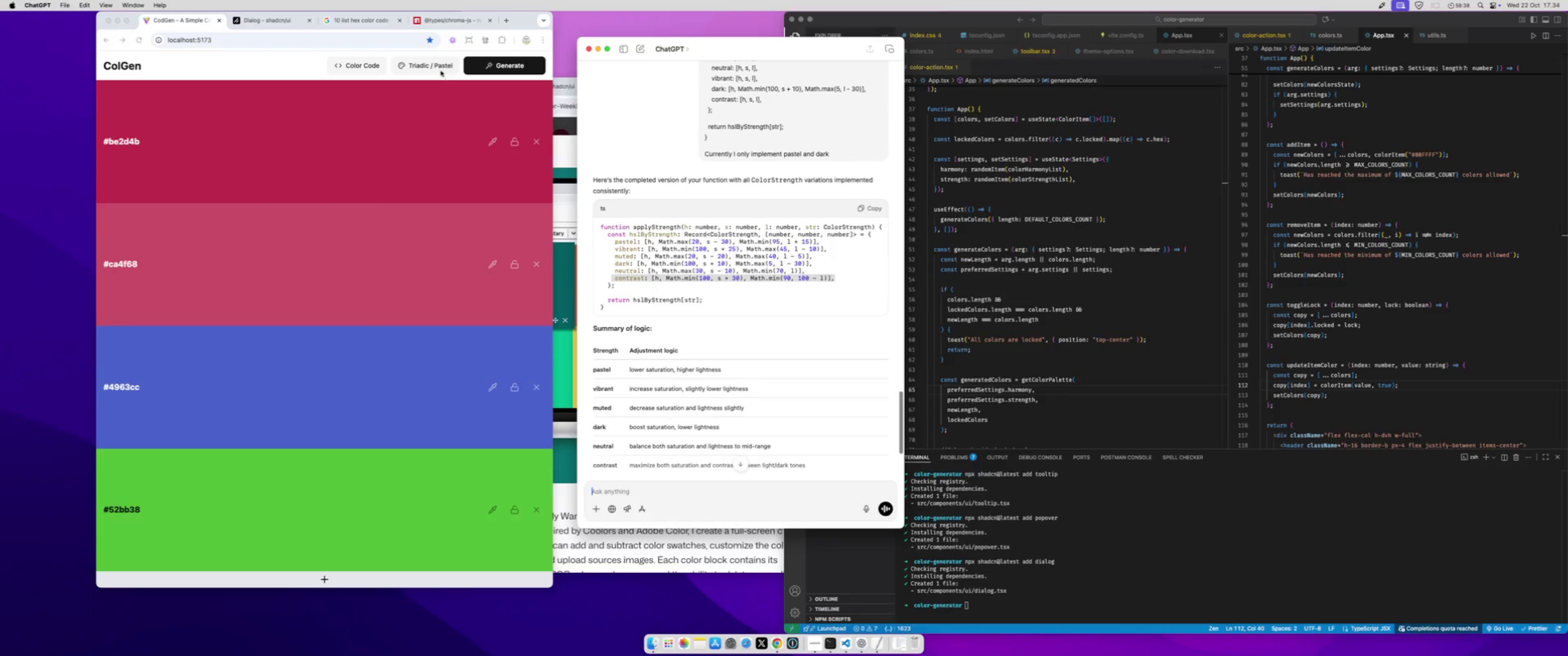 
left_click([438, 68])
 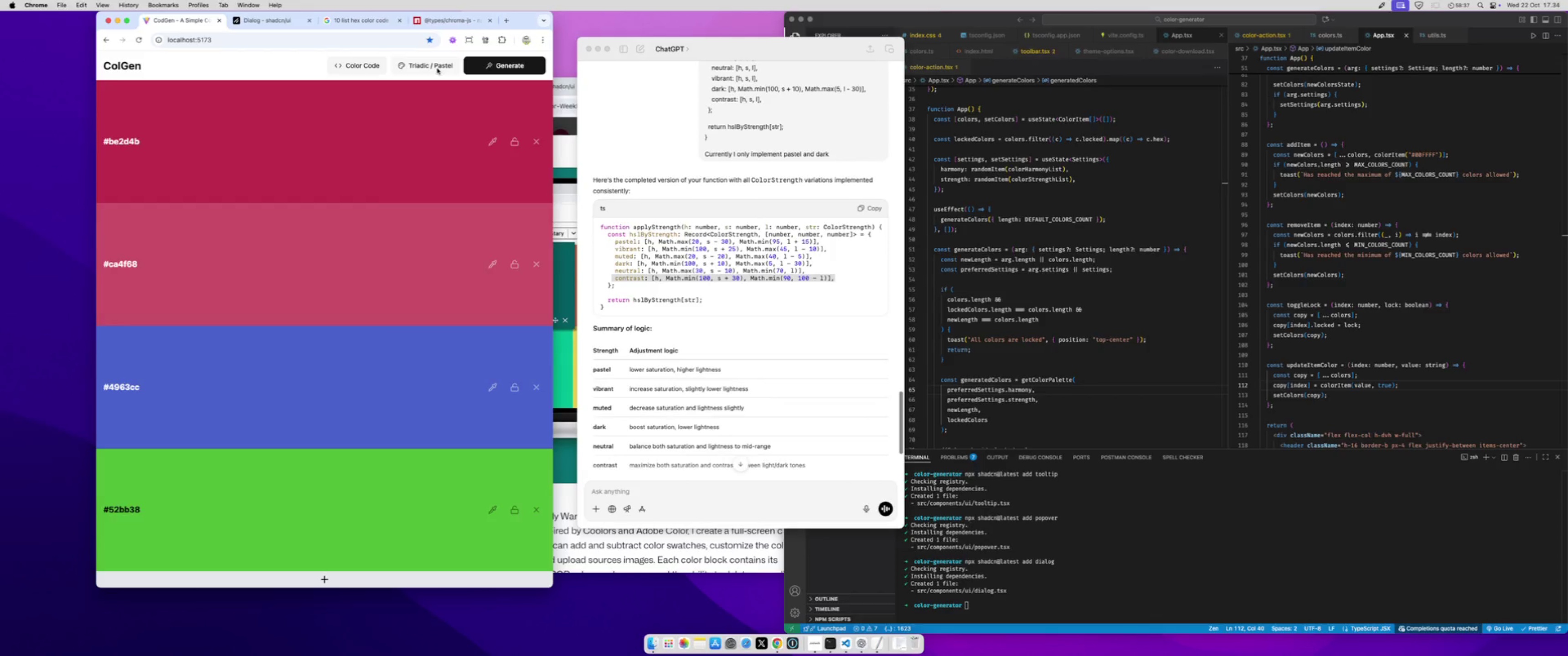 
left_click([437, 68])
 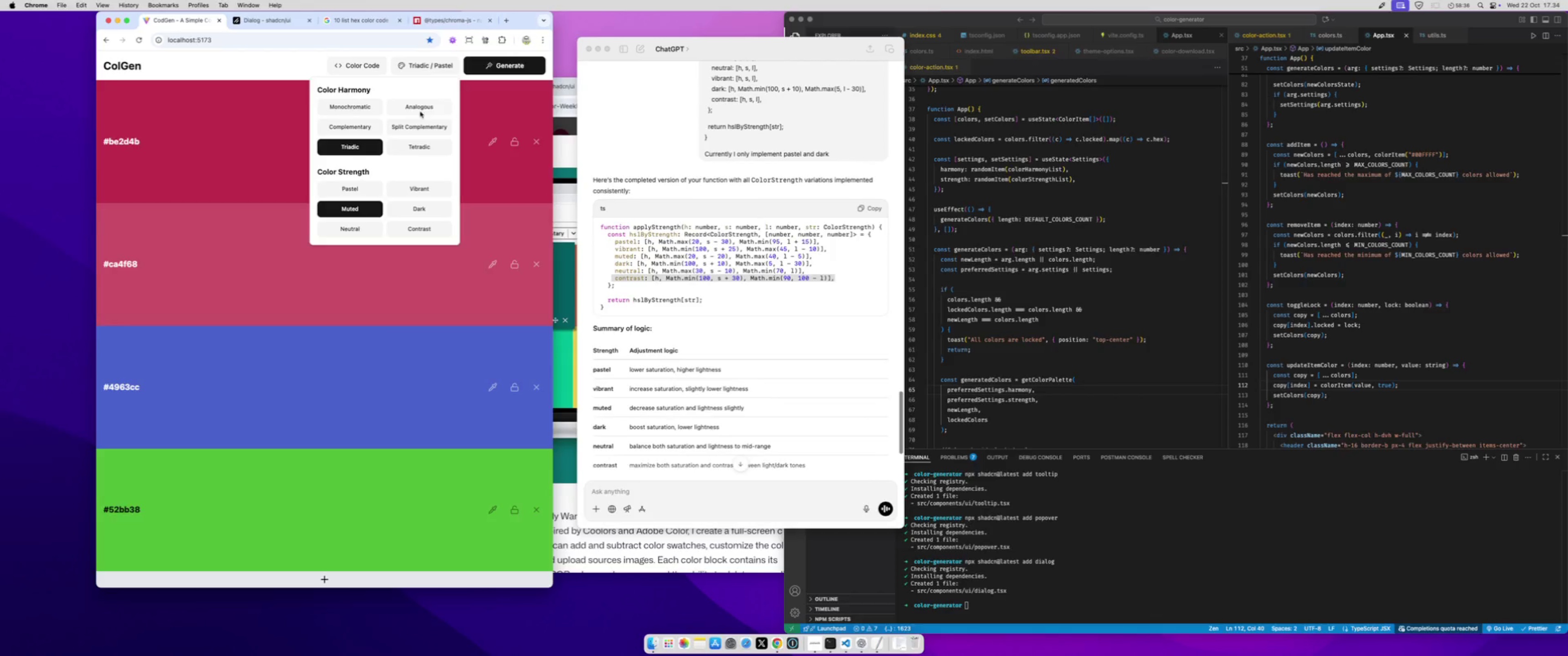 
left_click([422, 103])
 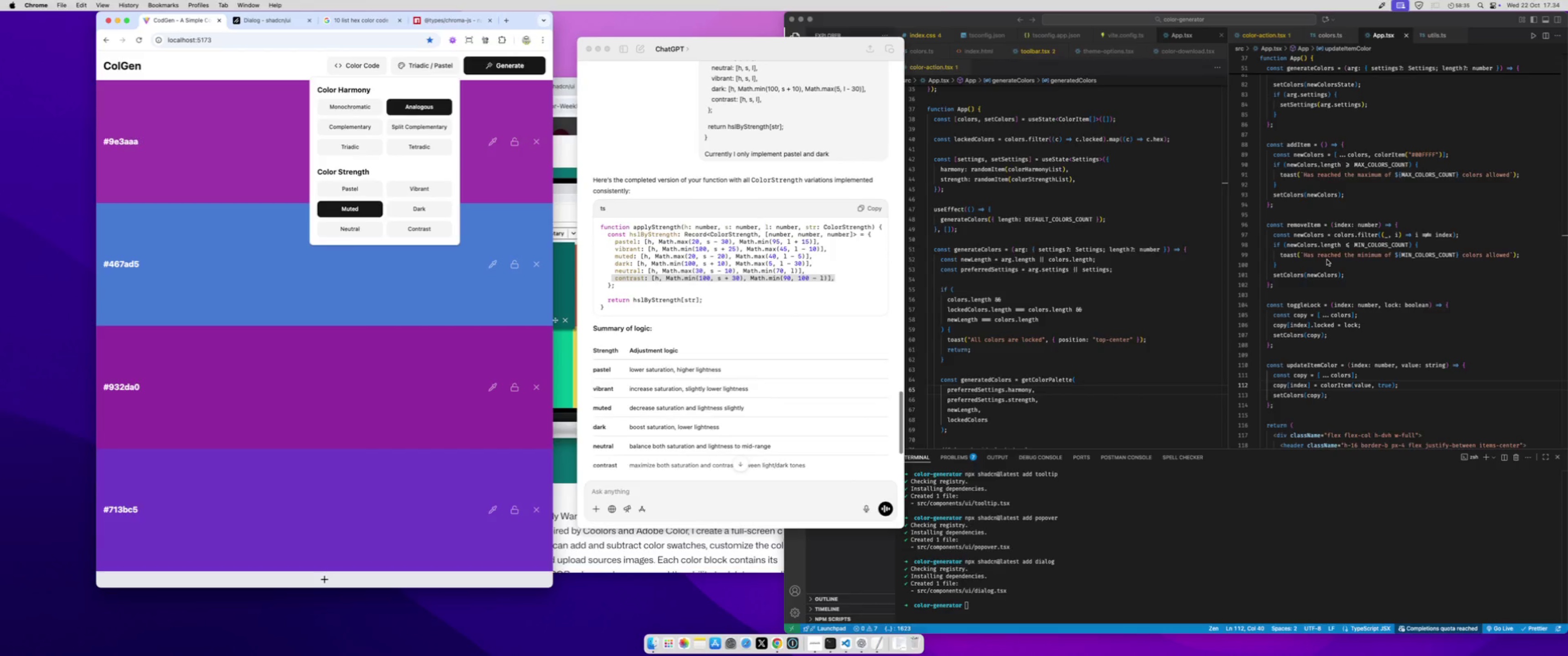 
left_click([1327, 260])
 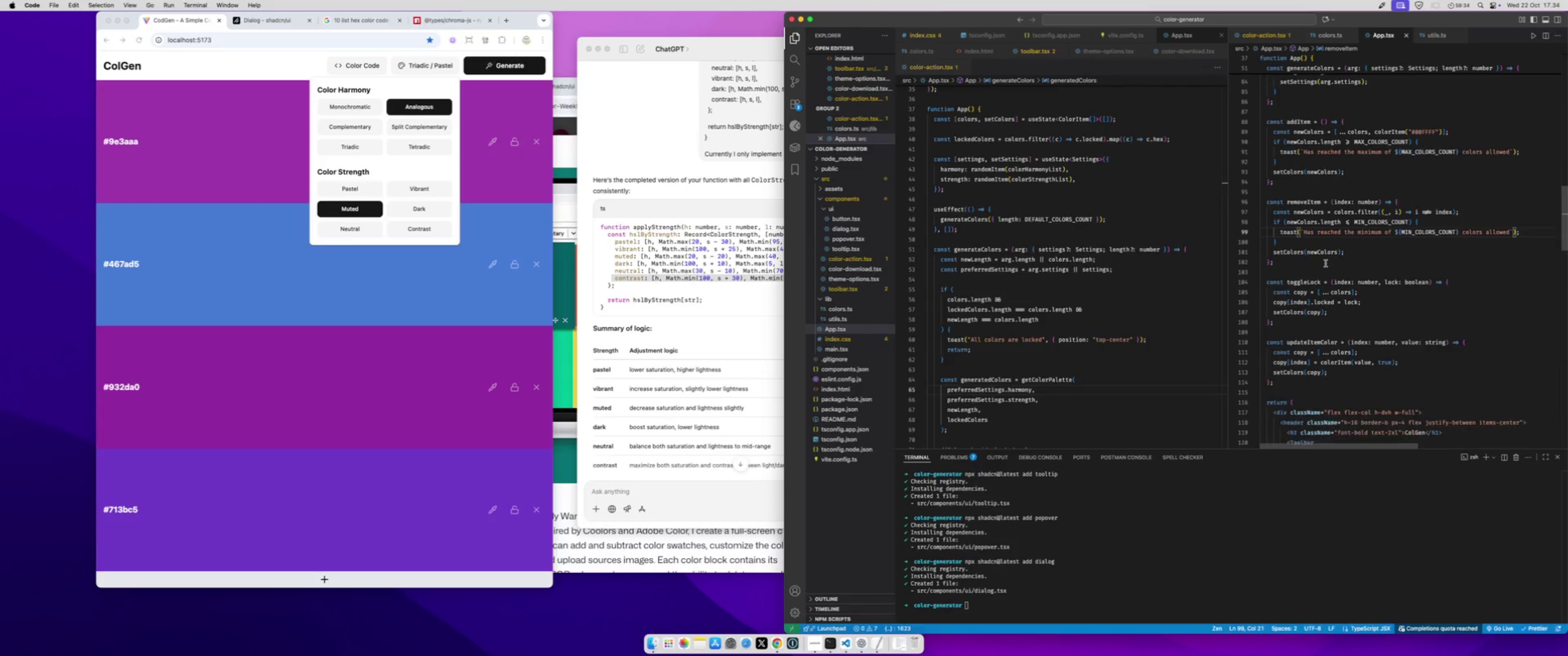 
scroll: coordinate [1326, 263], scroll_direction: down, amount: 3.0
 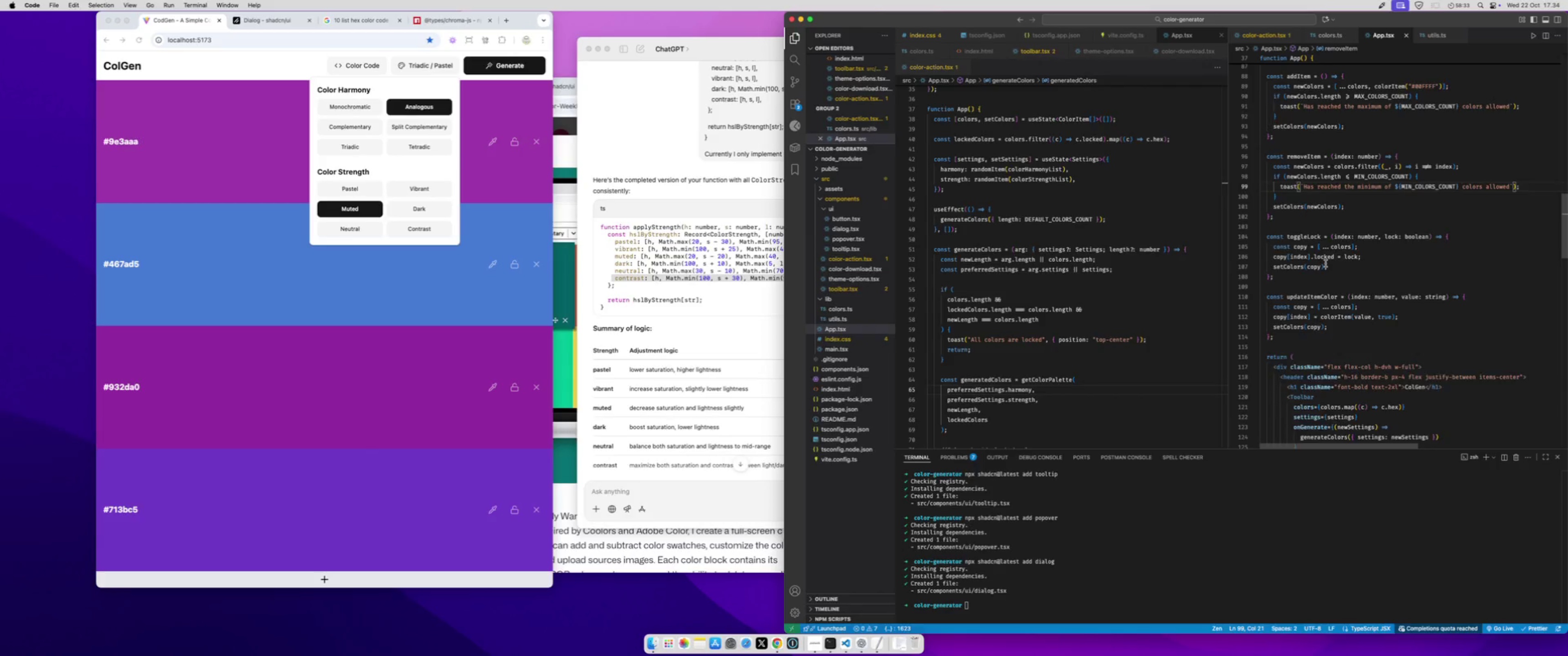 
scroll: coordinate [1326, 263], scroll_direction: up, amount: 4.0
 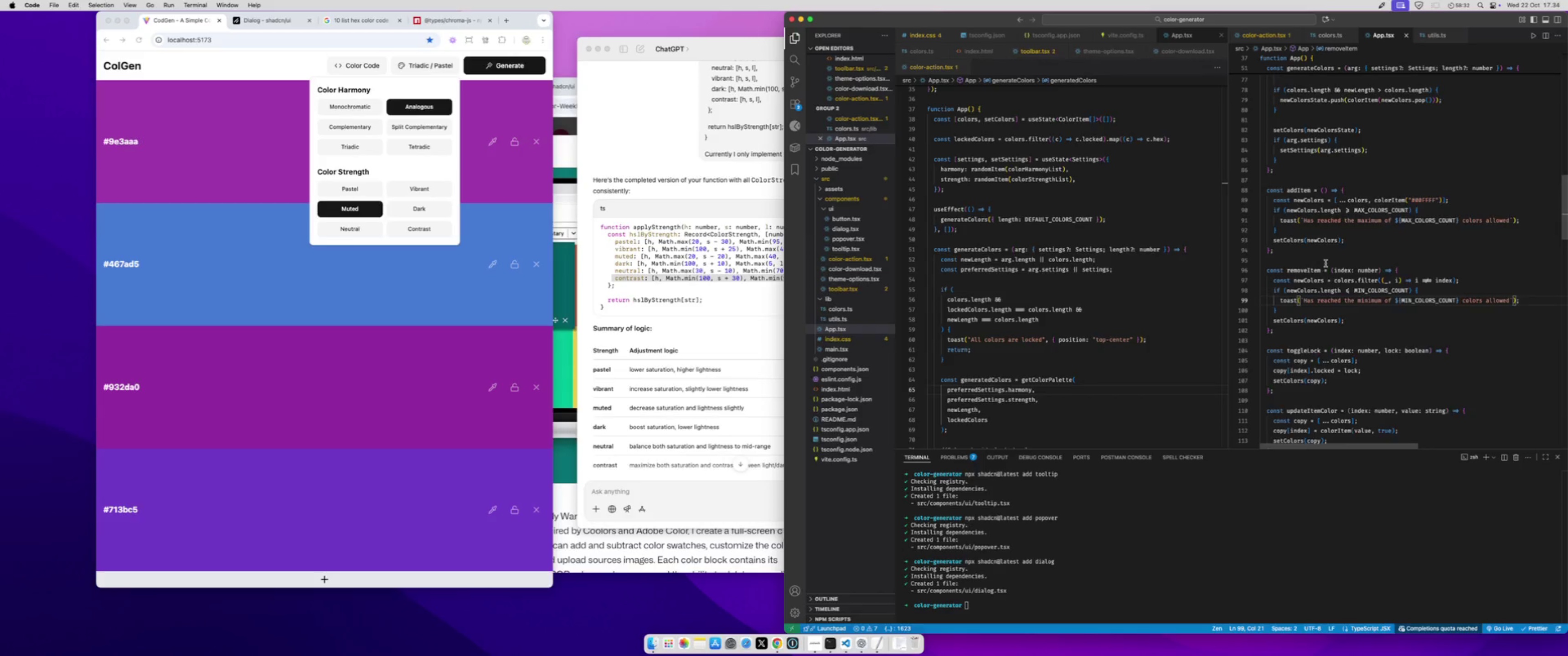 
scroll: coordinate [1326, 263], scroll_direction: down, amount: 5.0
 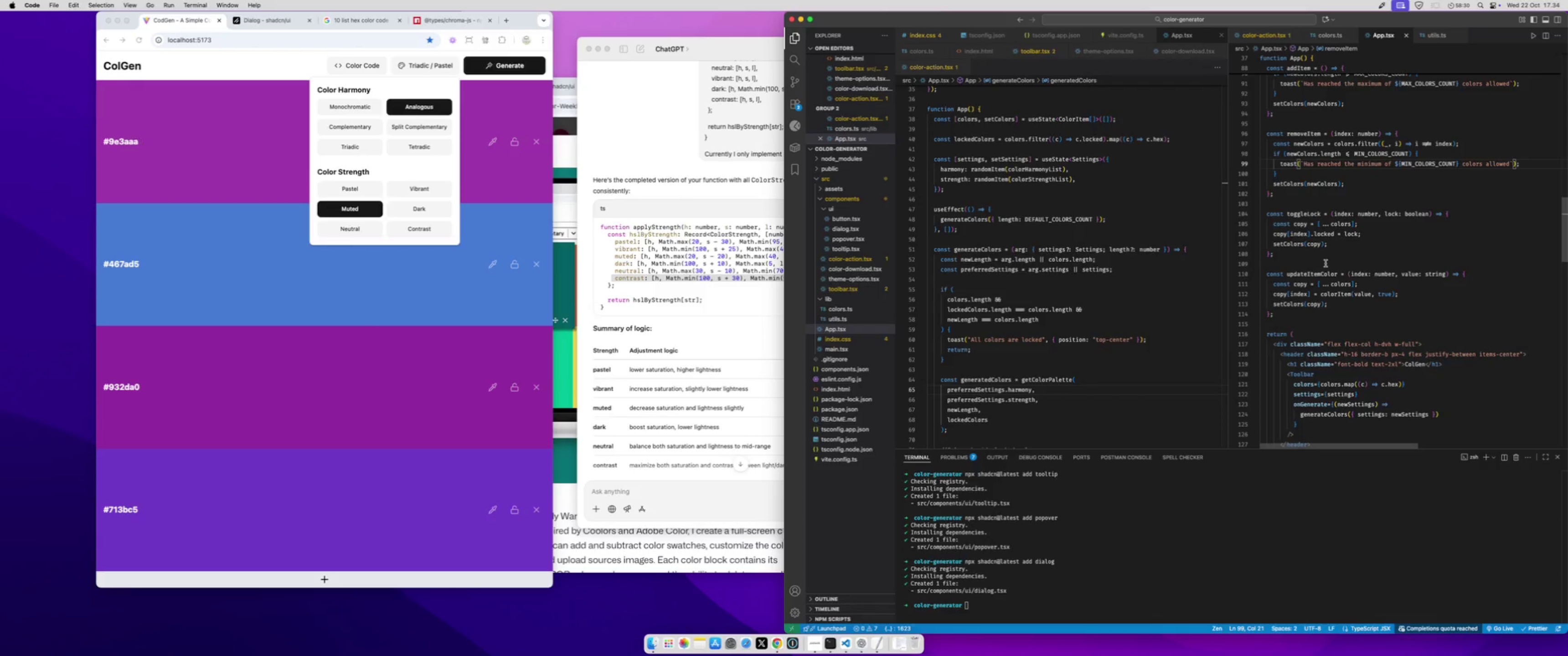 
scroll: coordinate [1326, 263], scroll_direction: up, amount: 12.0
 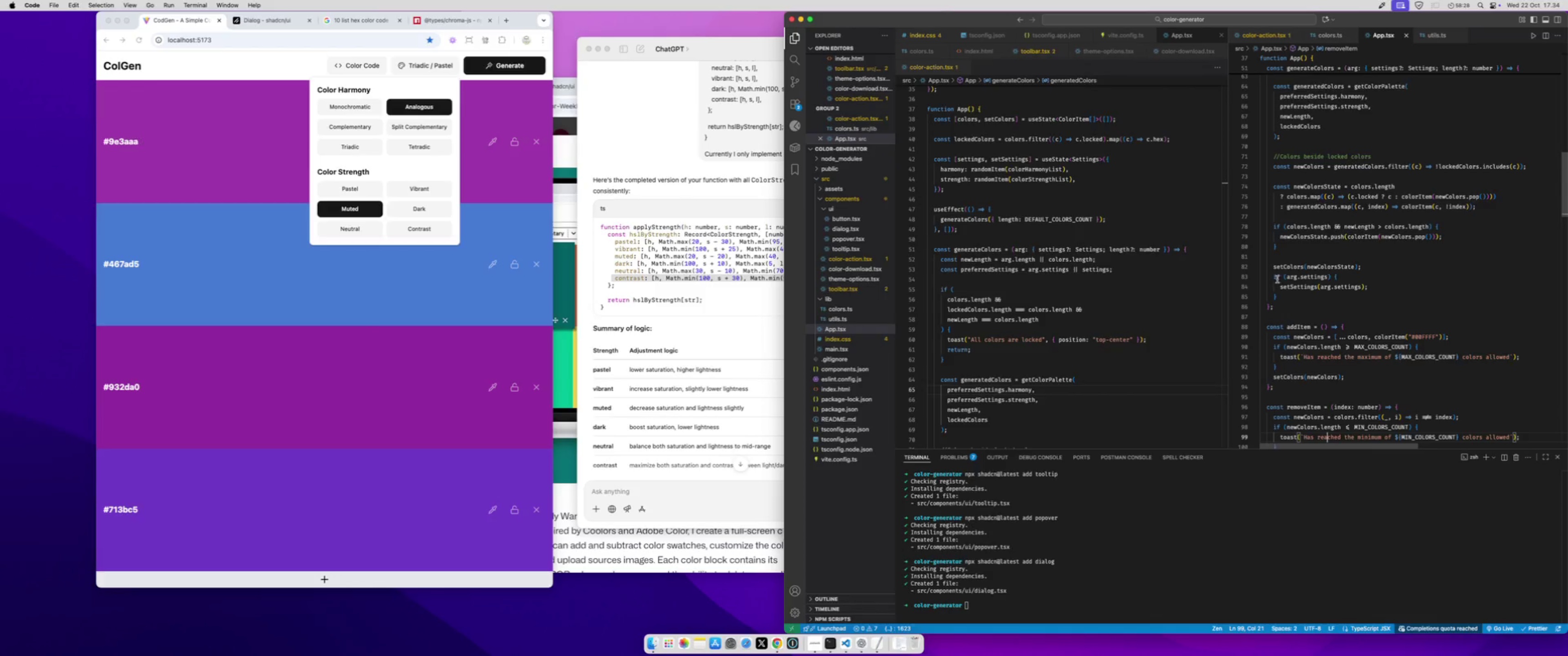 
left_click_drag(start_coordinate=[1274, 277], to_coordinate=[1281, 293])
 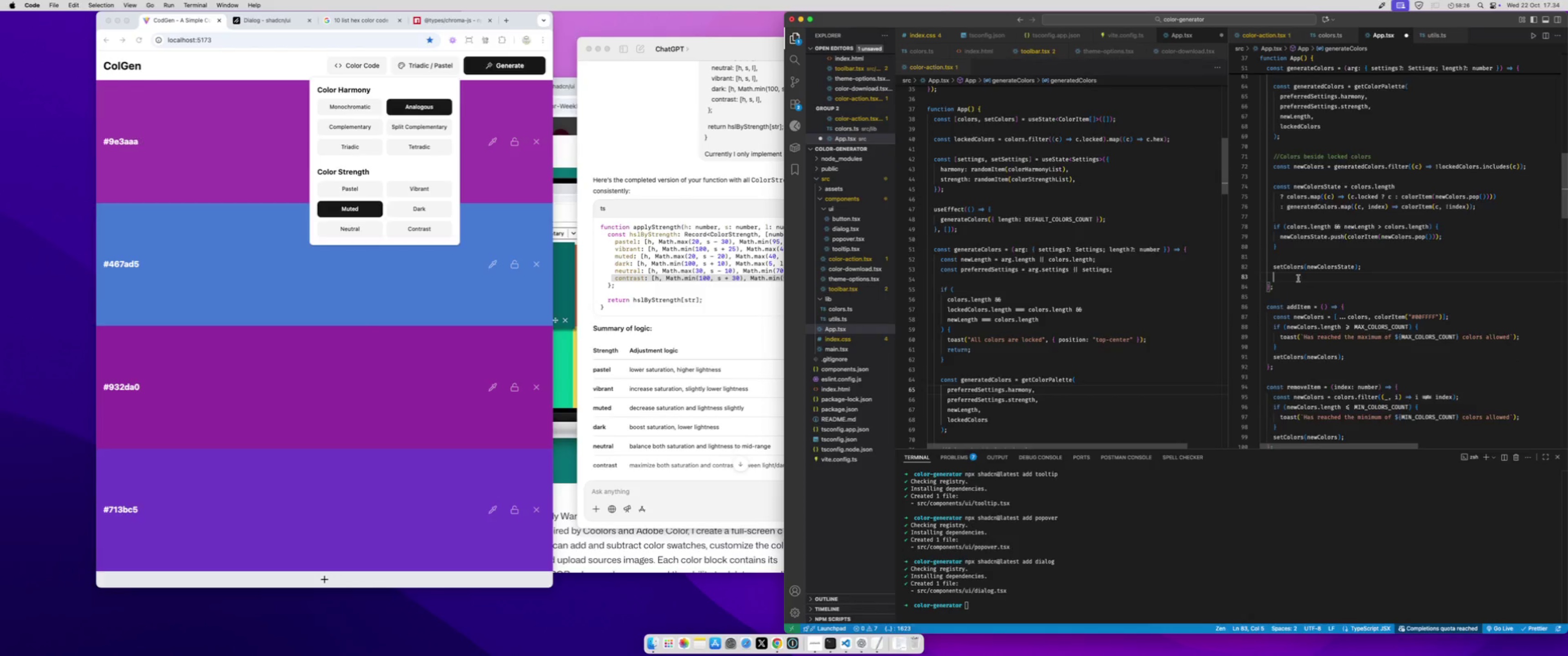 
key(Meta+X)
 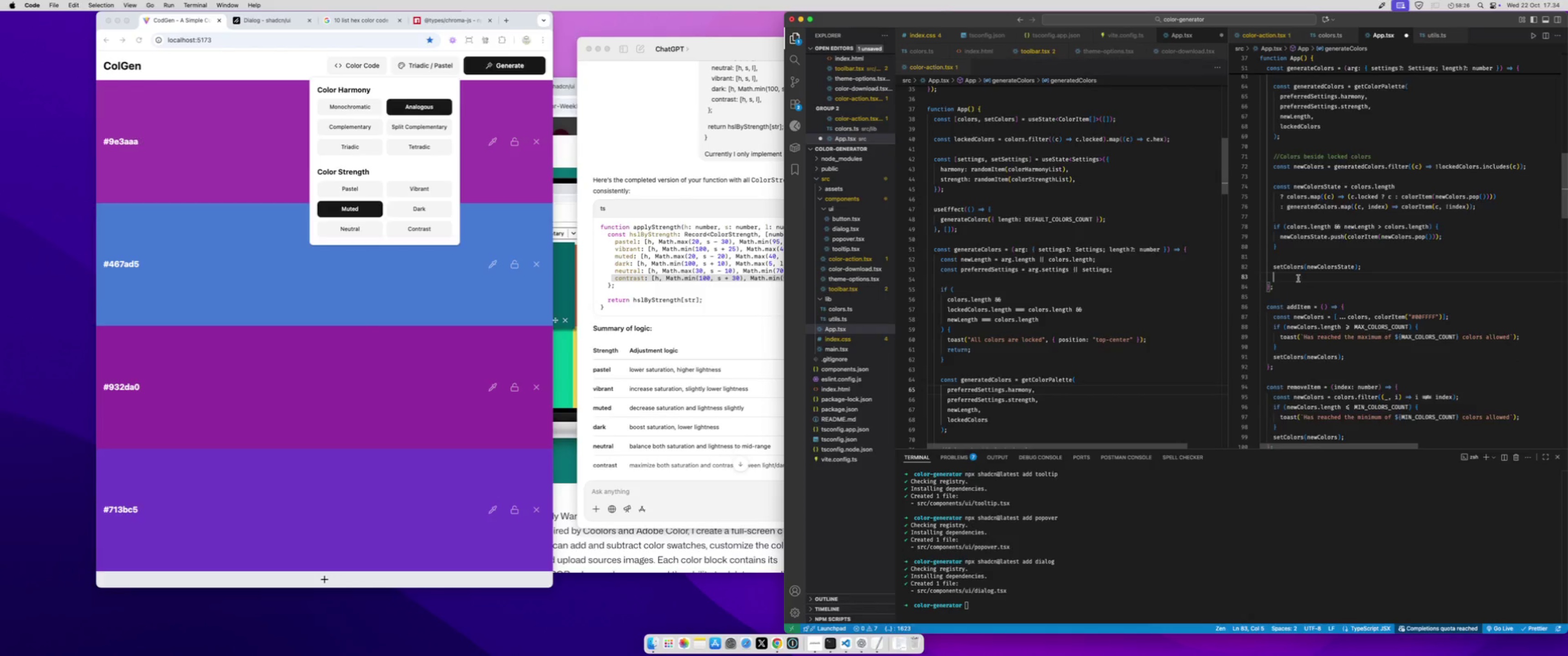 
scroll: coordinate [1304, 254], scroll_direction: up, amount: 6.0
 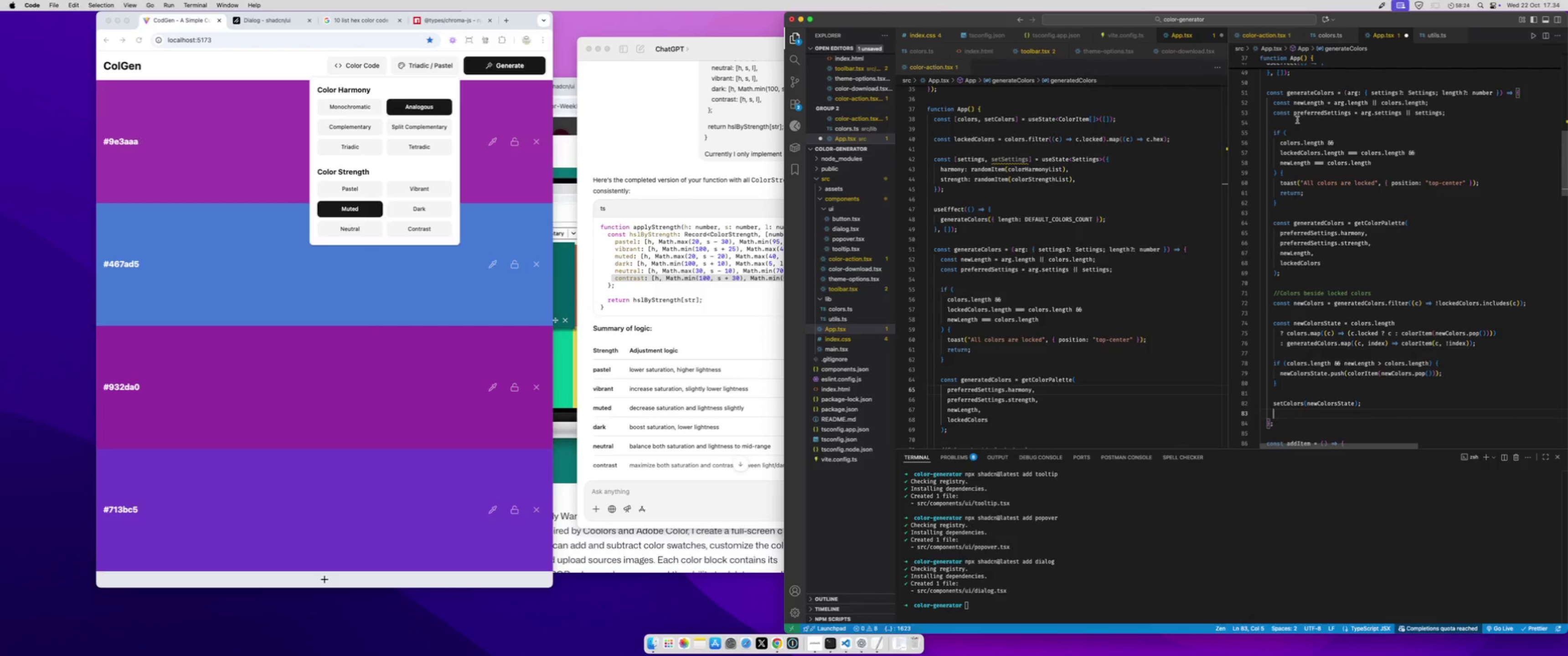 
left_click([1297, 120])
 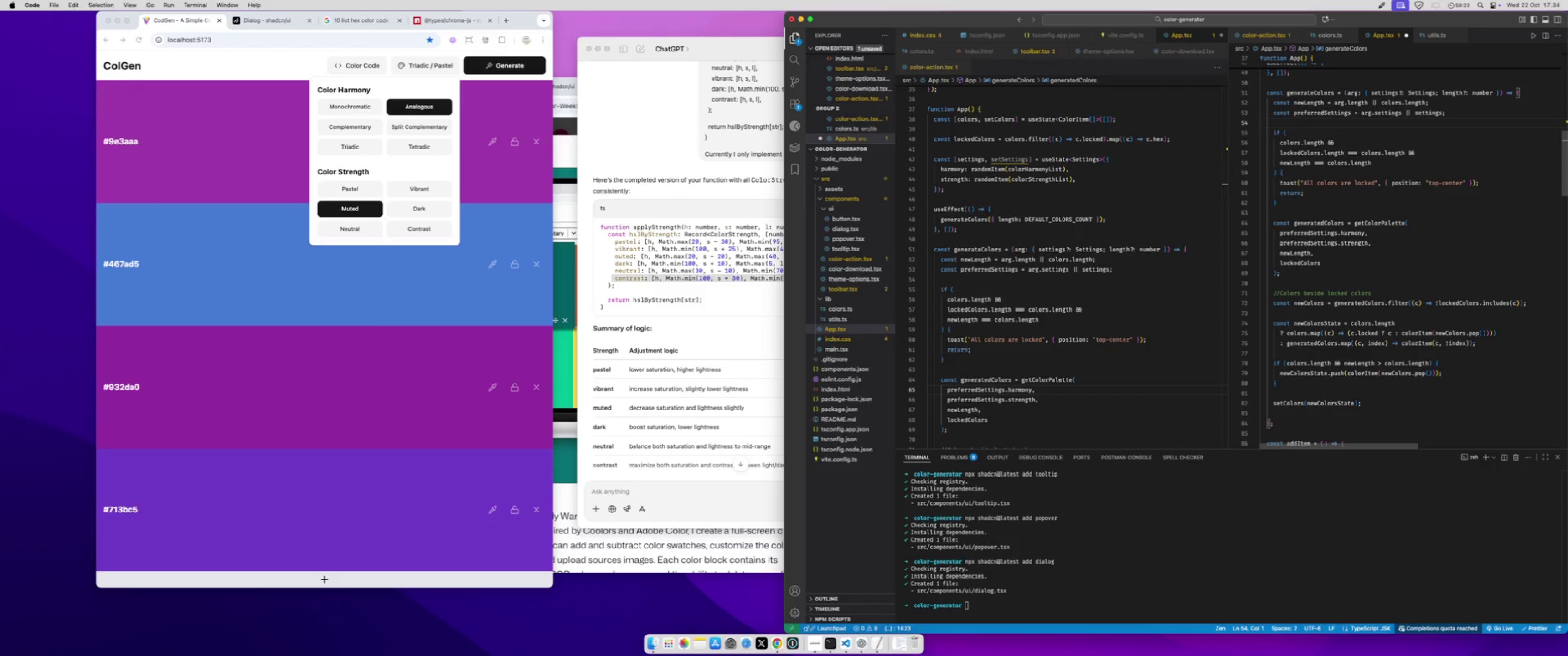 
key(Enter)
 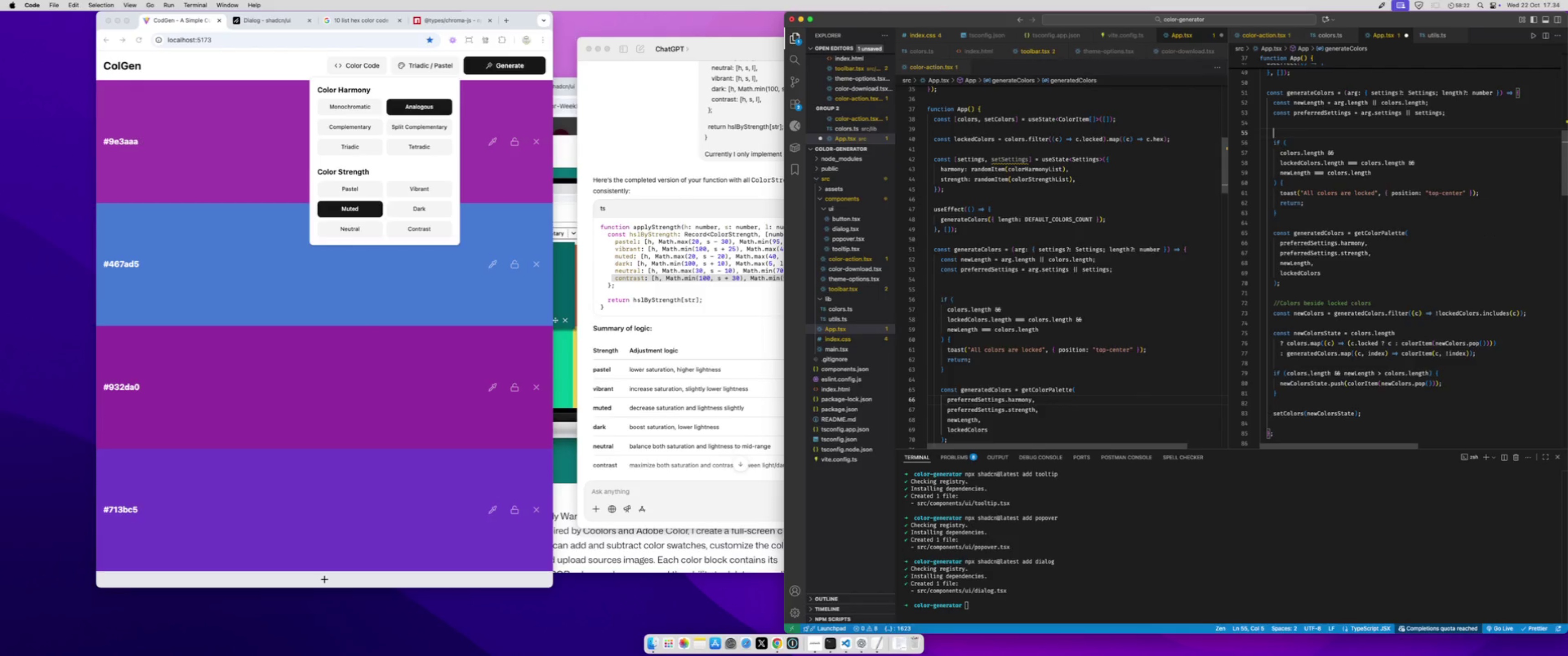 
key(Meta+CommandLeft)
 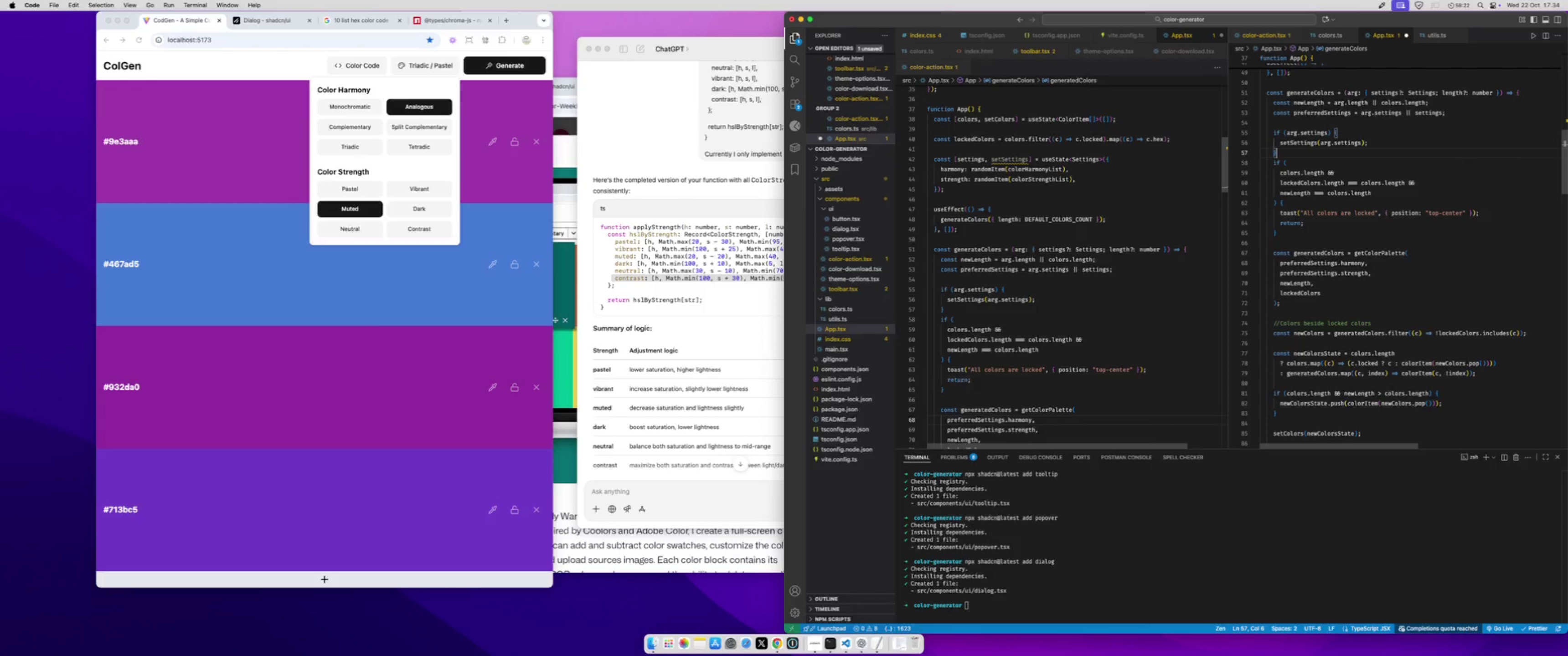 
key(Meta+V)
 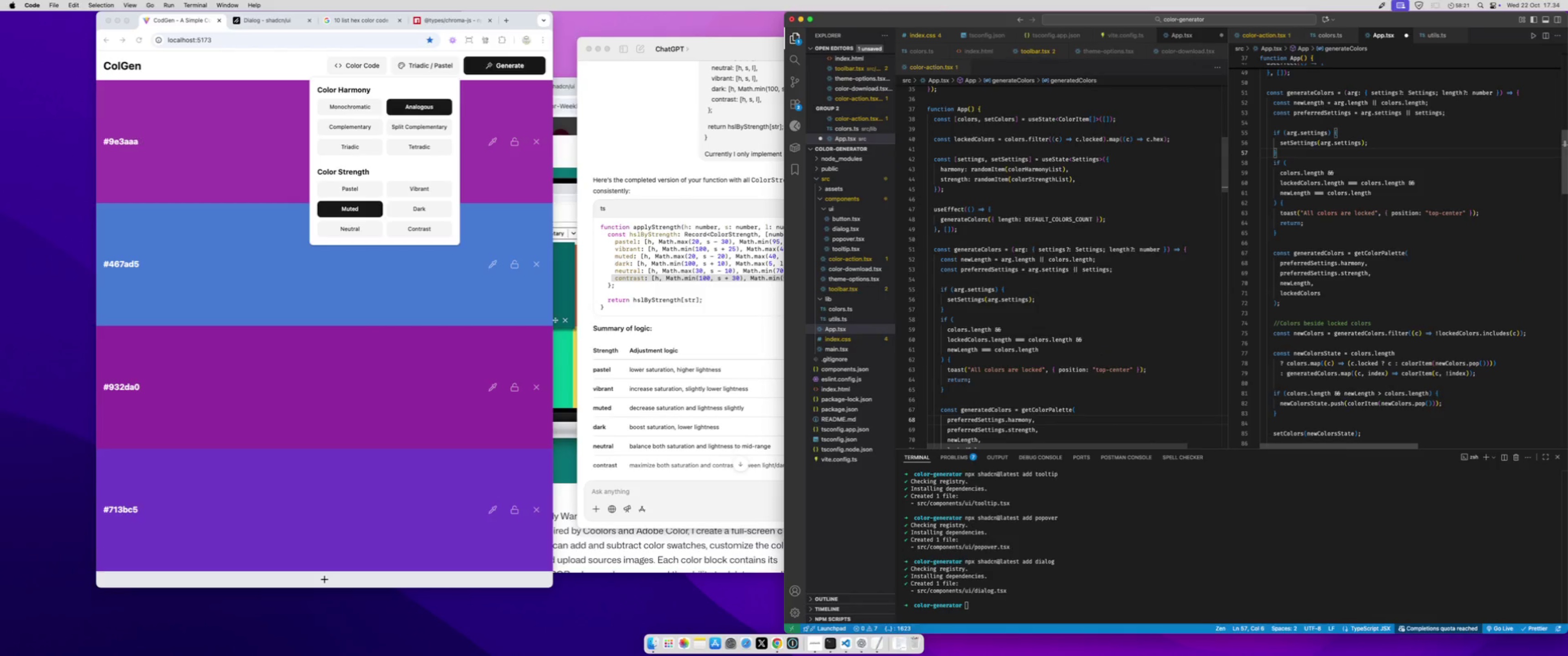 
key(Meta+S)
 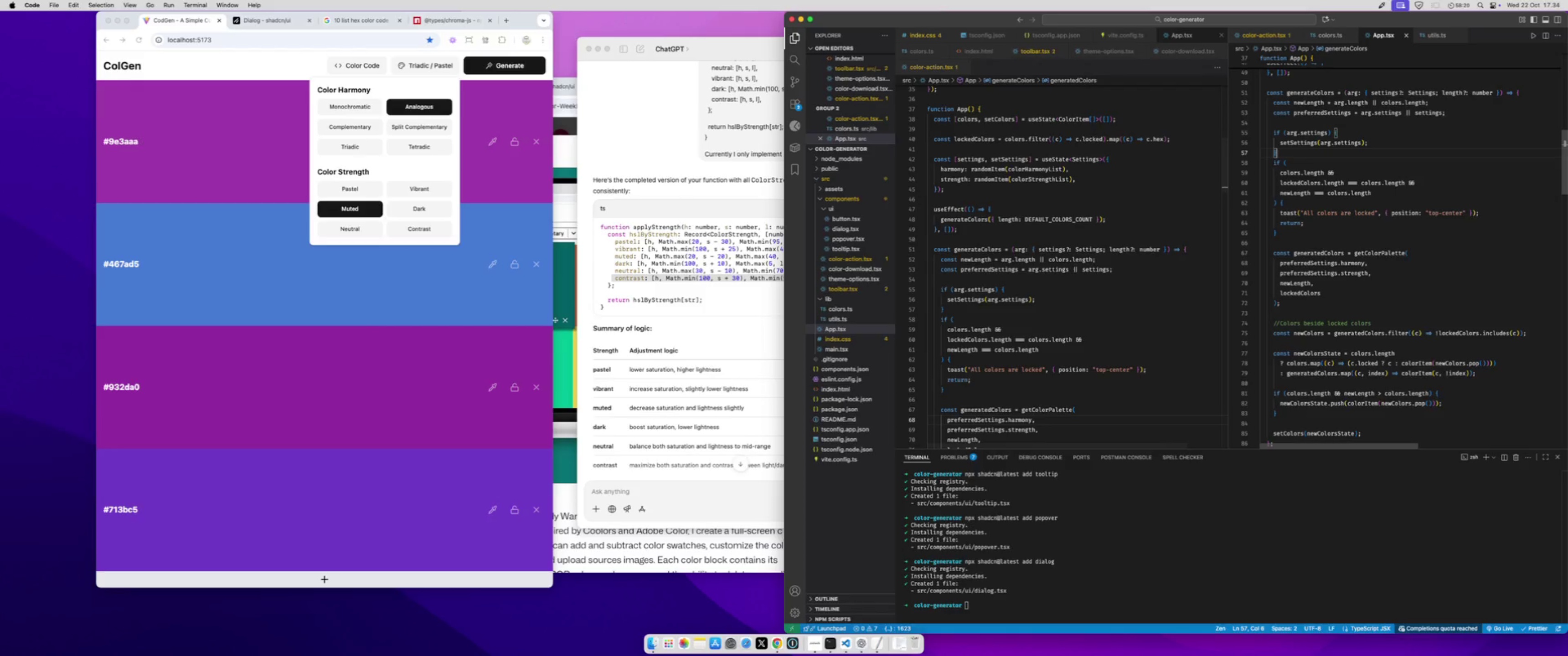 
key(Enter)
 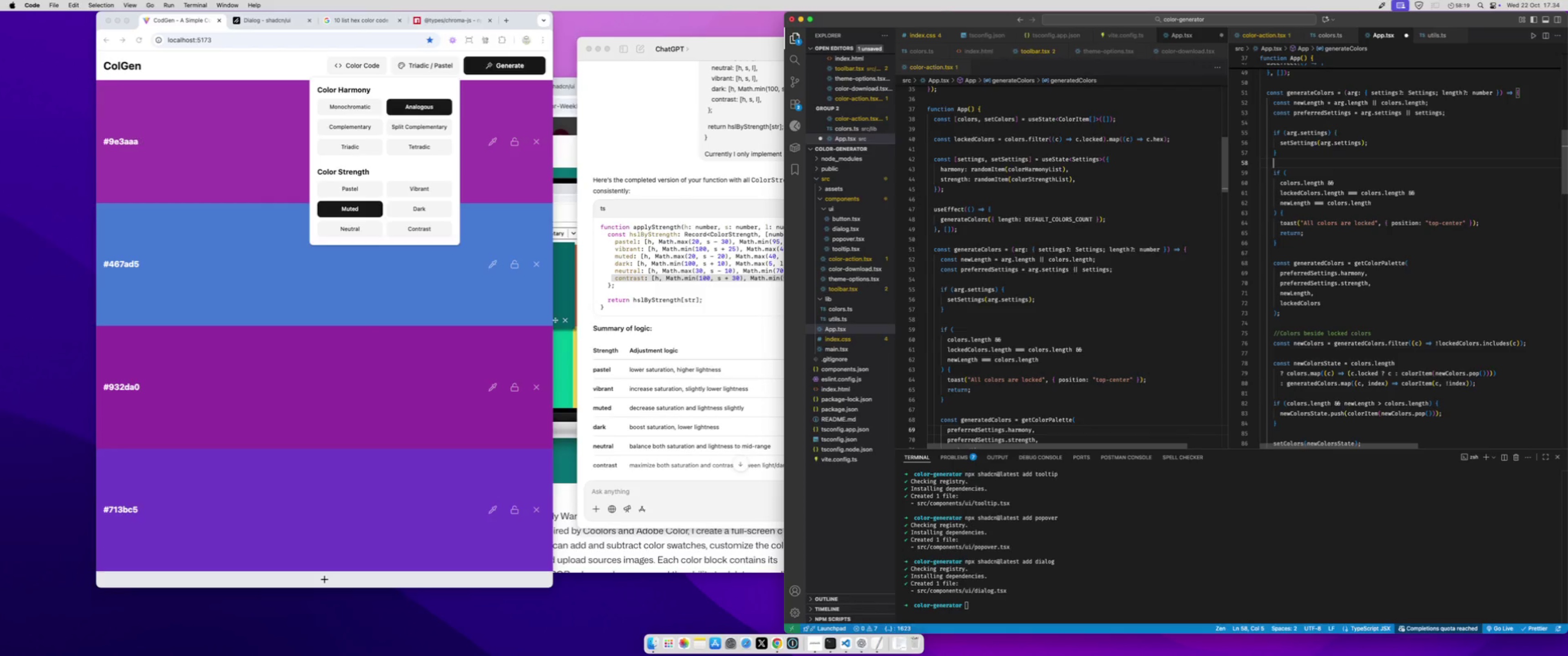 
key(Meta+CommandLeft)
 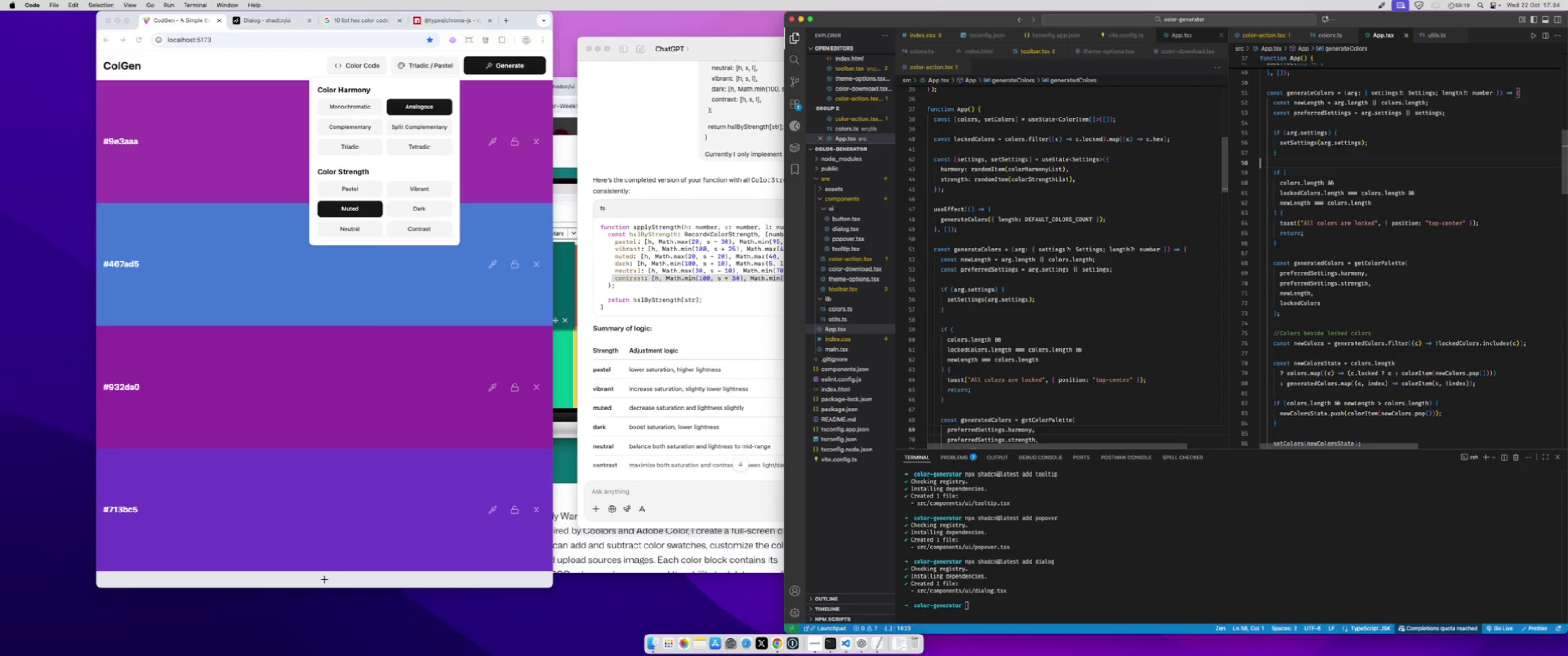 
key(Meta+S)
 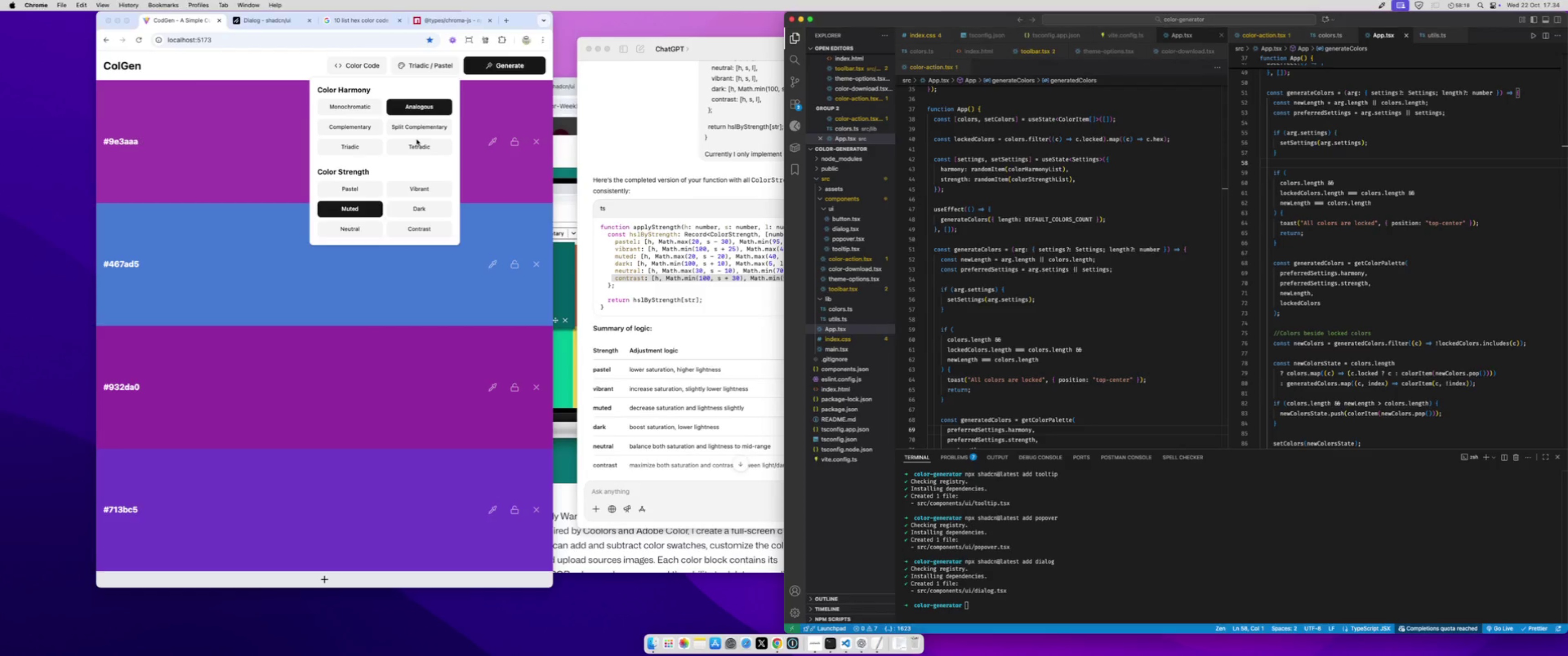 
double_click([419, 127])
 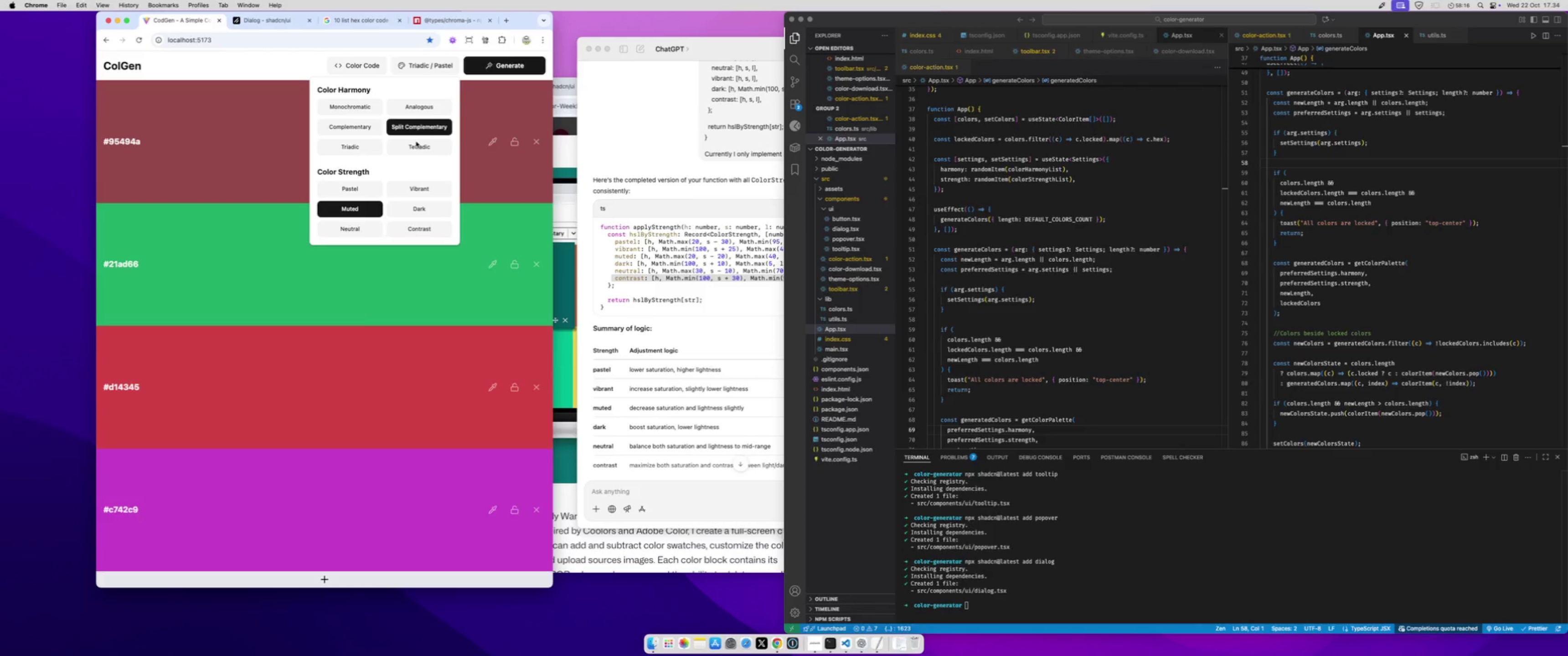 
left_click([416, 143])
 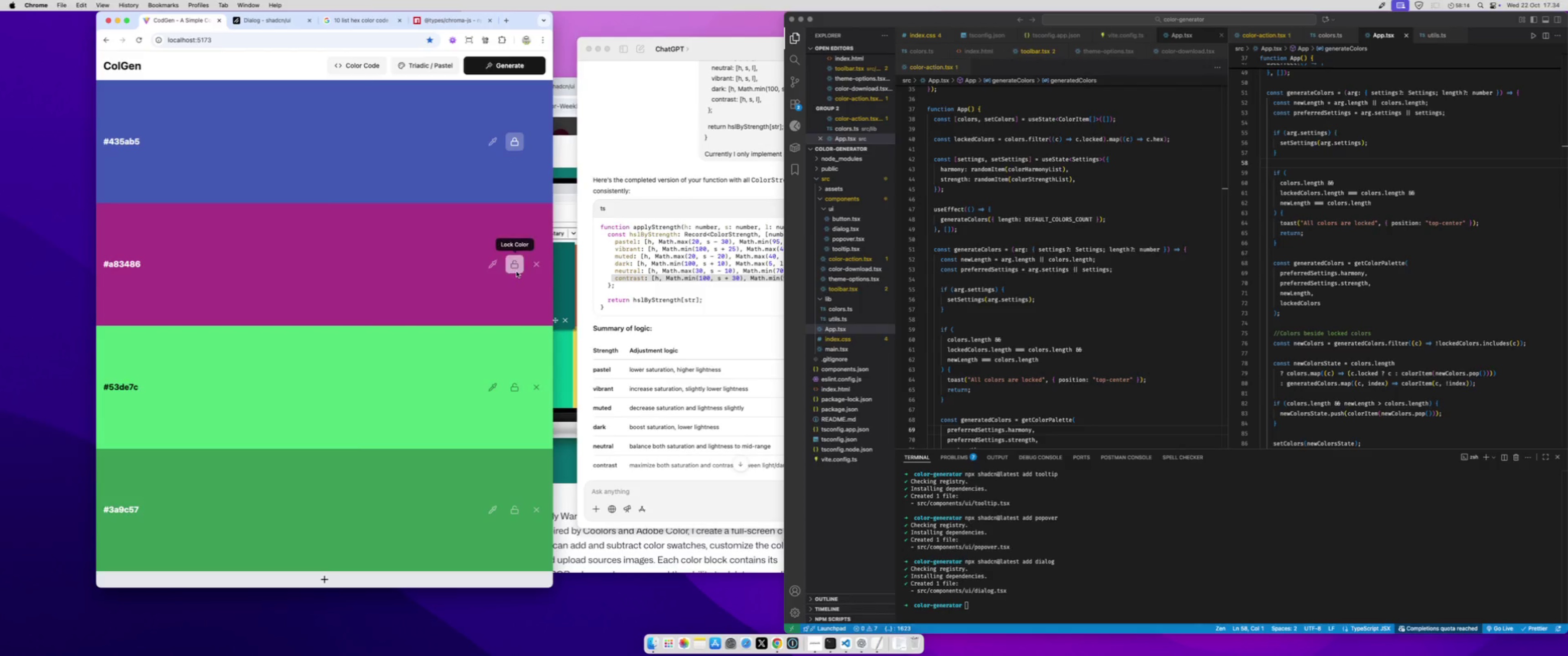 
left_click([516, 271])
 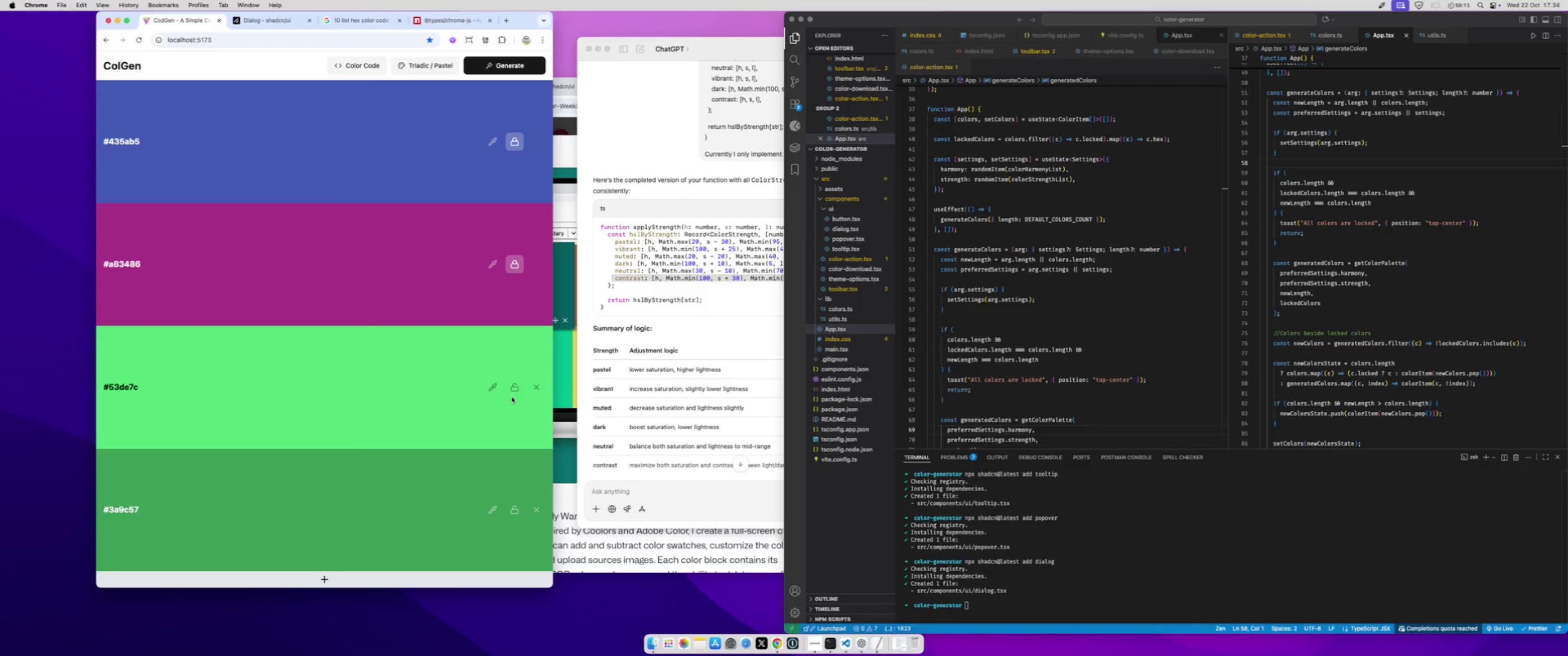 
left_click([513, 392])
 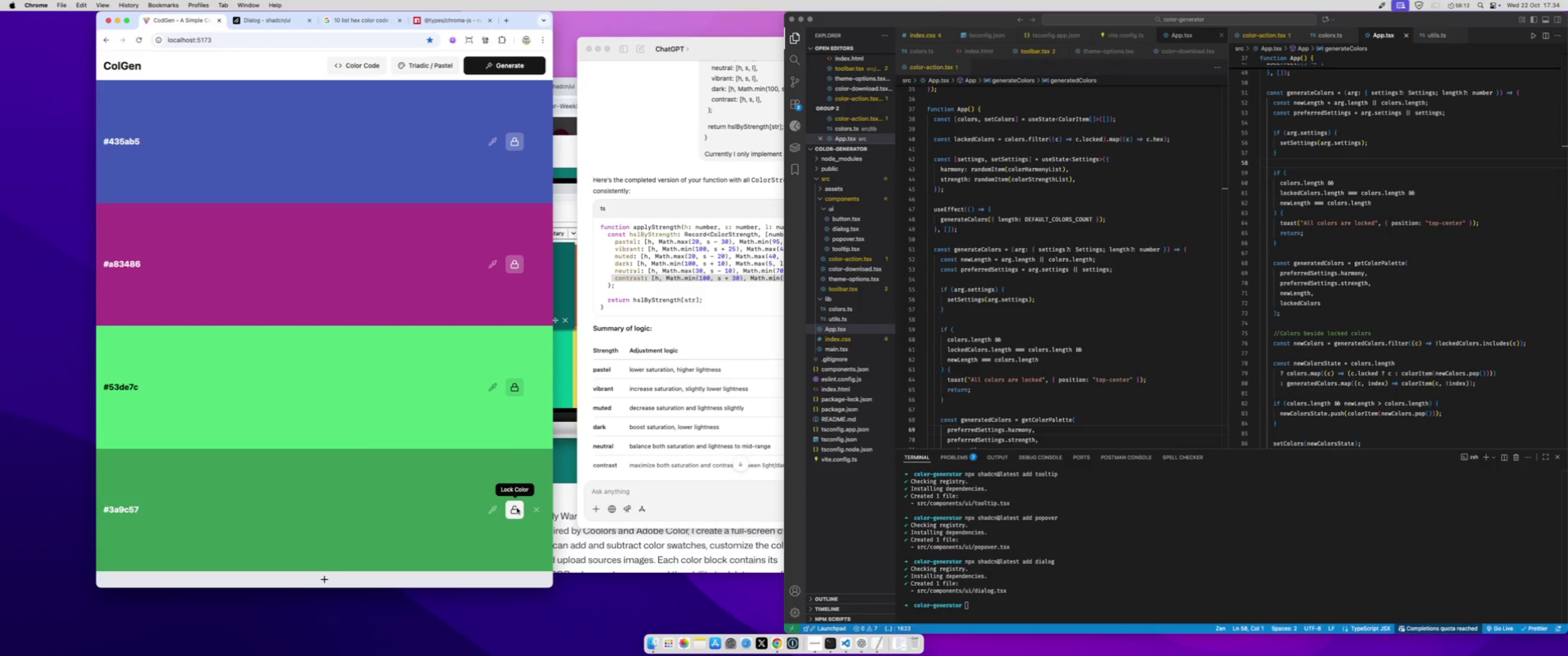 
left_click([517, 508])
 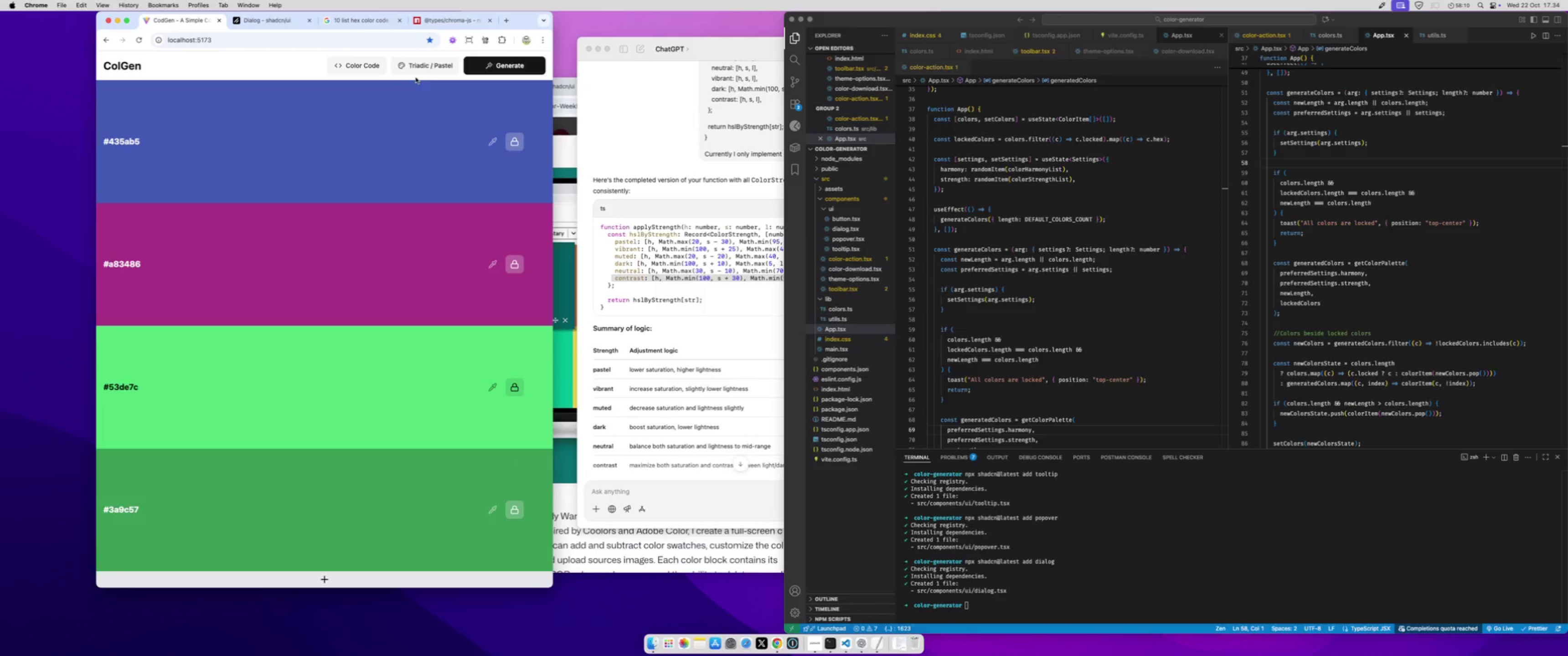 
left_click([415, 66])
 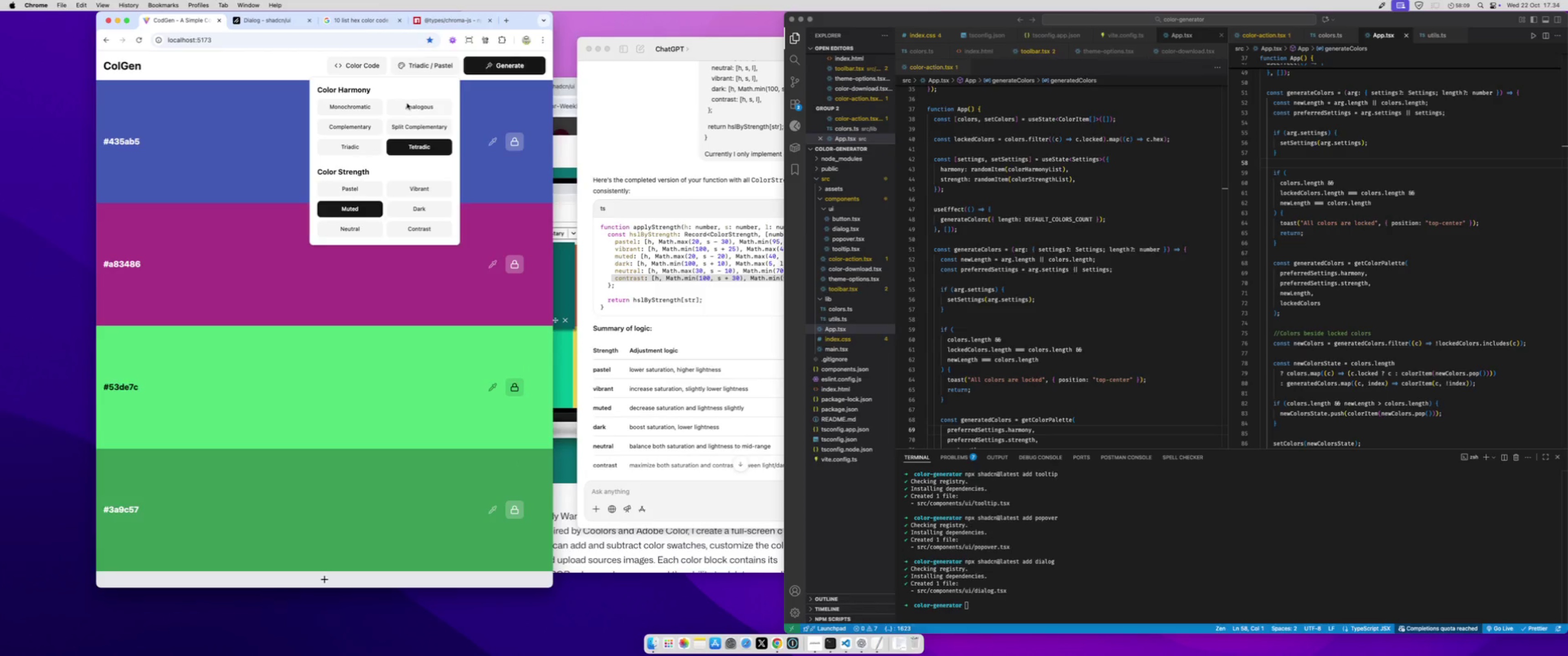 
left_click([407, 103])
 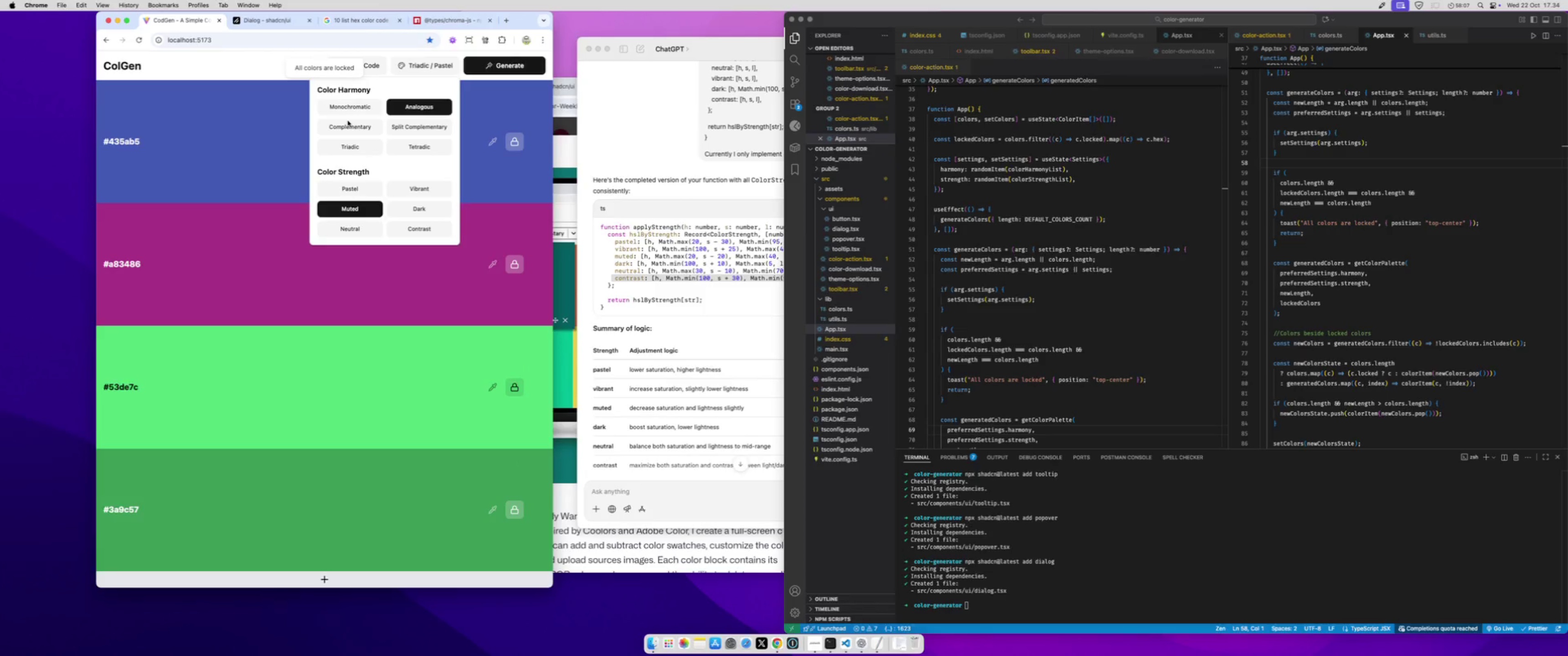 
left_click([347, 122])
 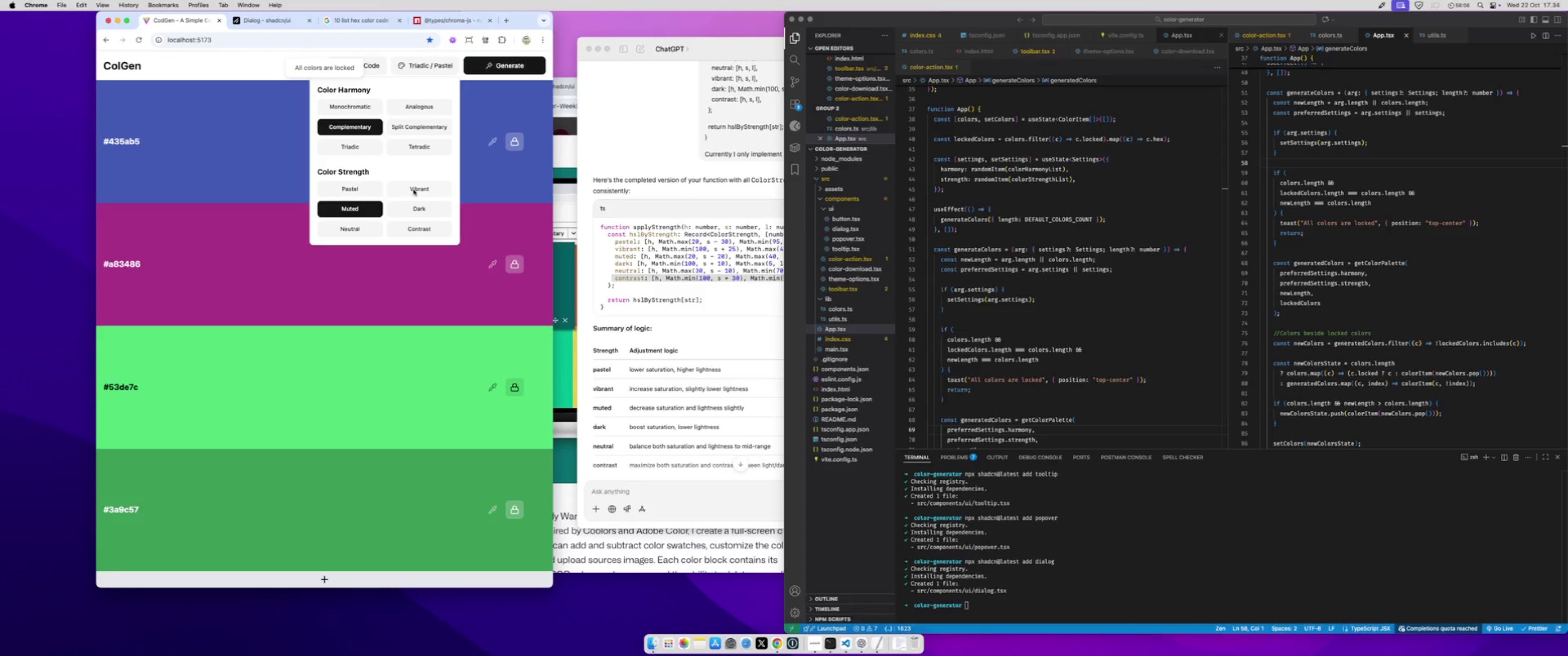 
left_click([413, 190])
 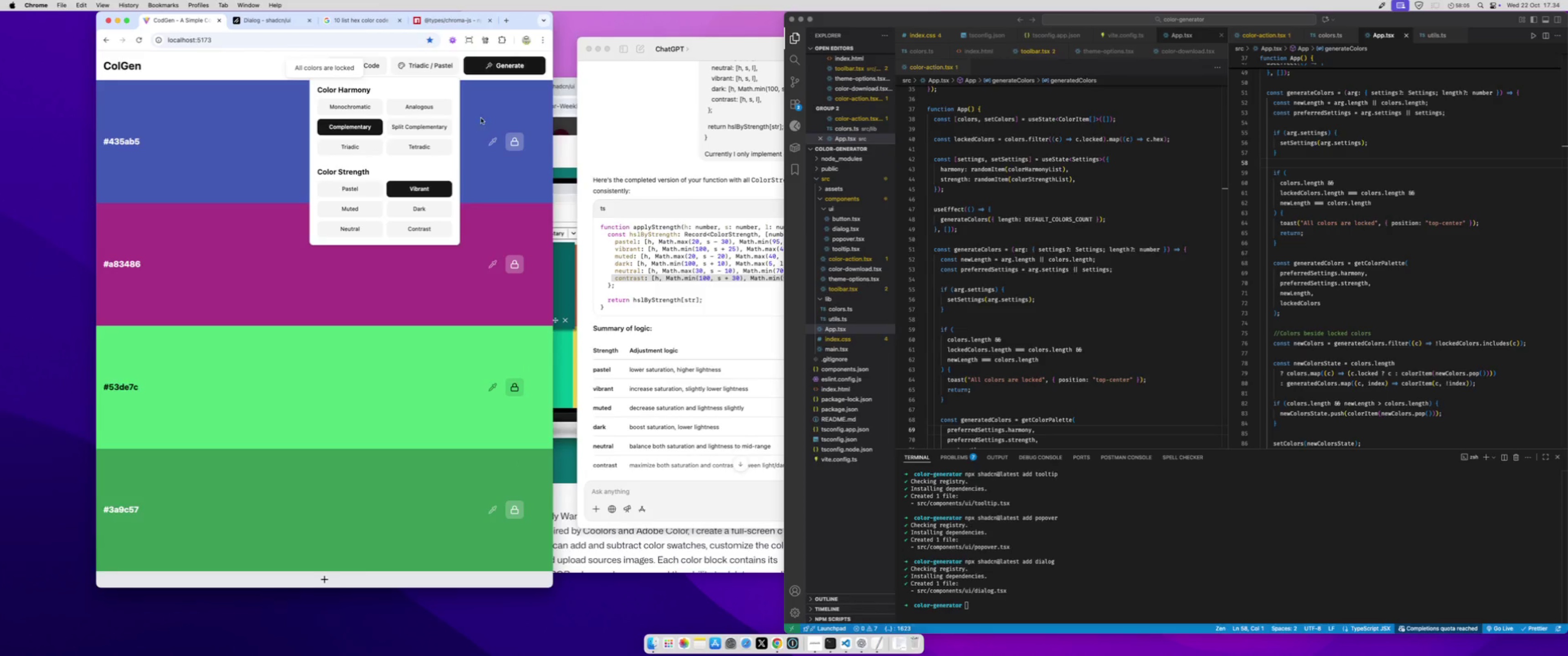 
left_click([484, 96])
 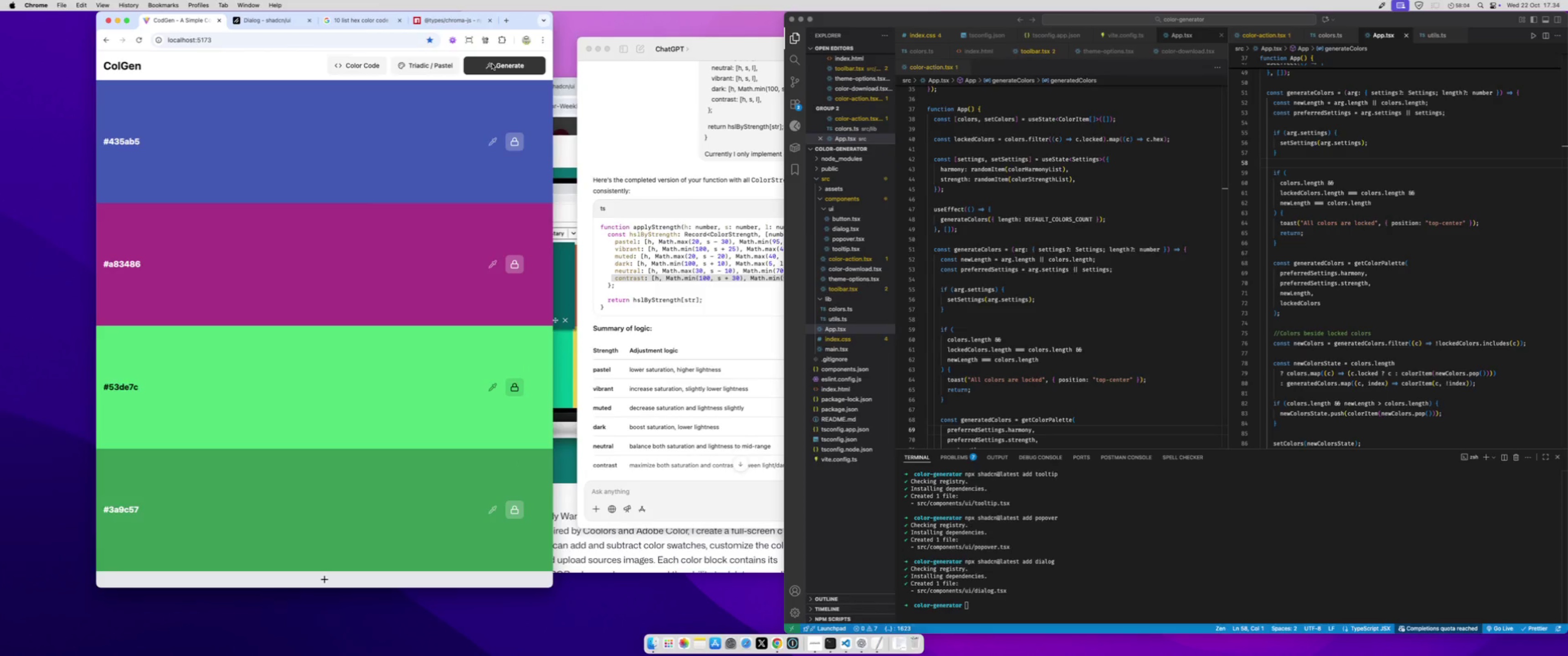 
left_click([492, 64])
 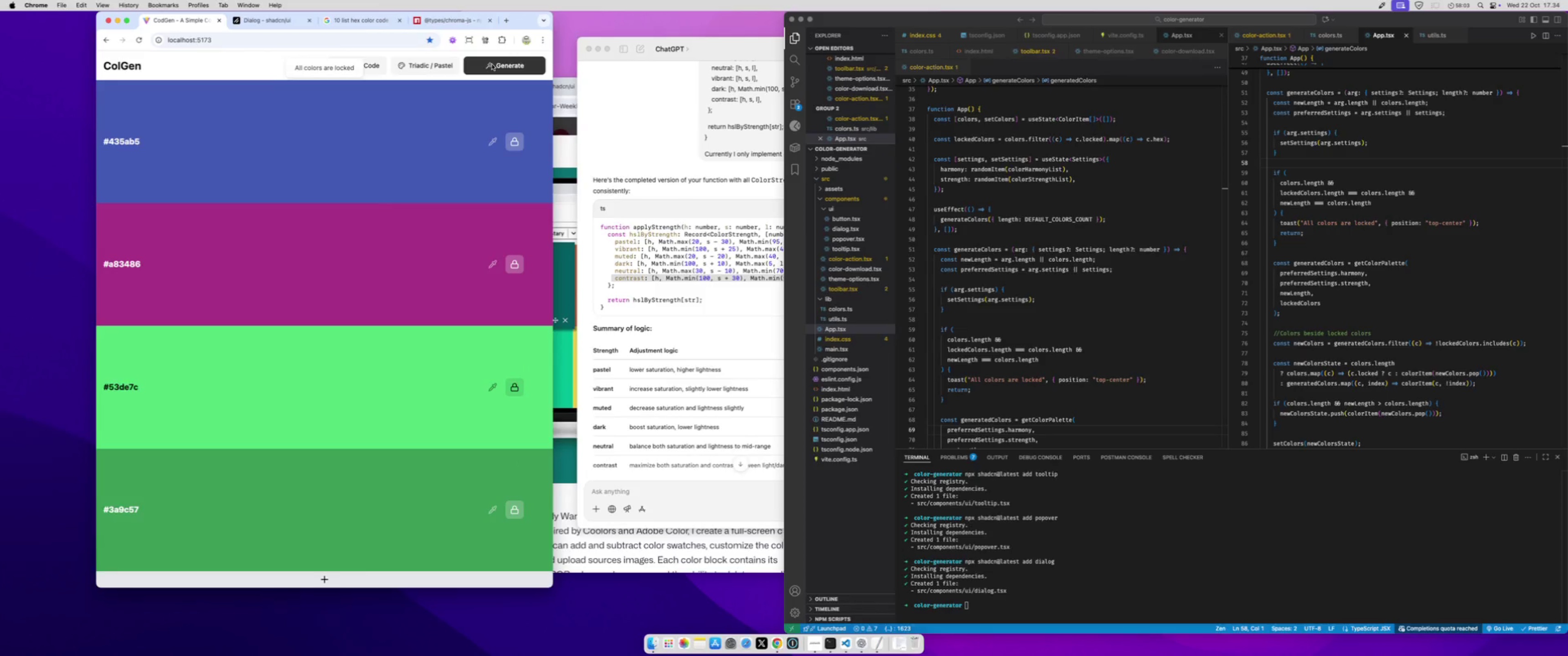 
left_click([492, 64])
 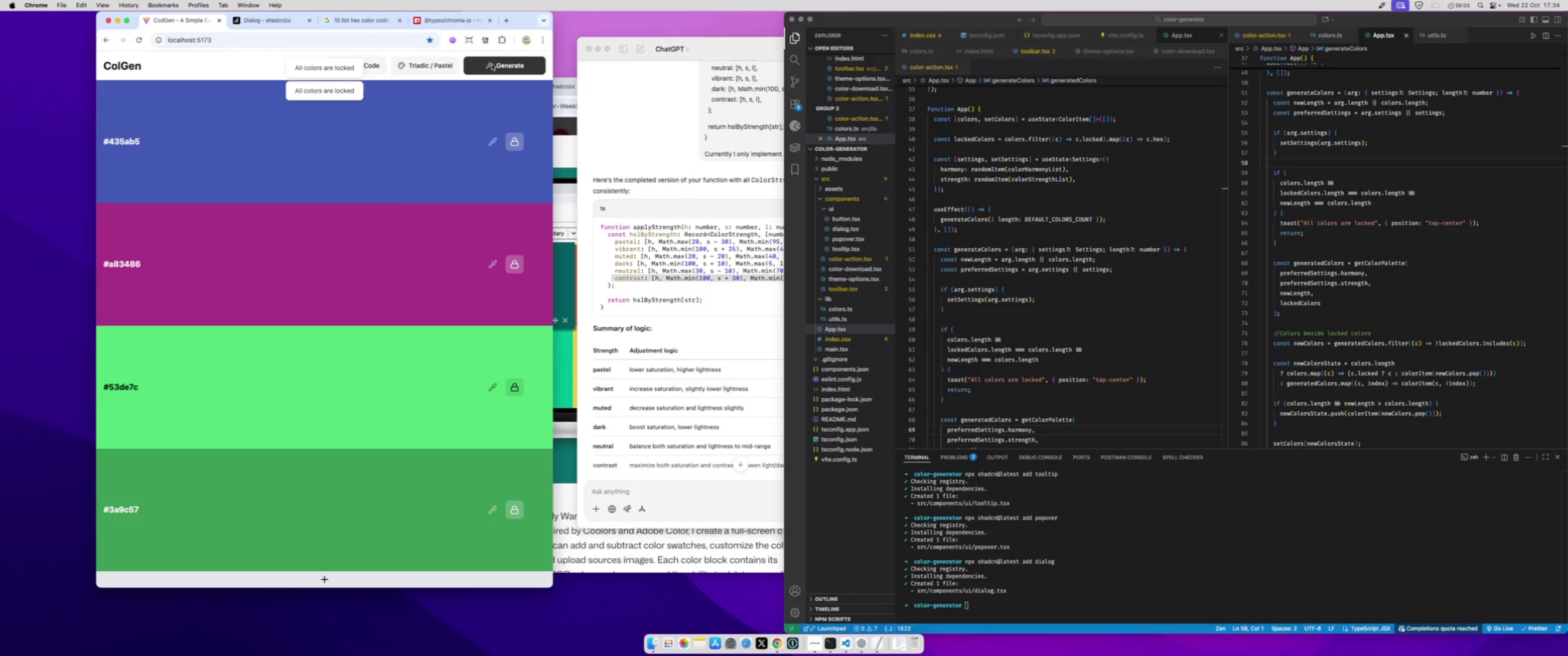 
left_click([492, 64])
 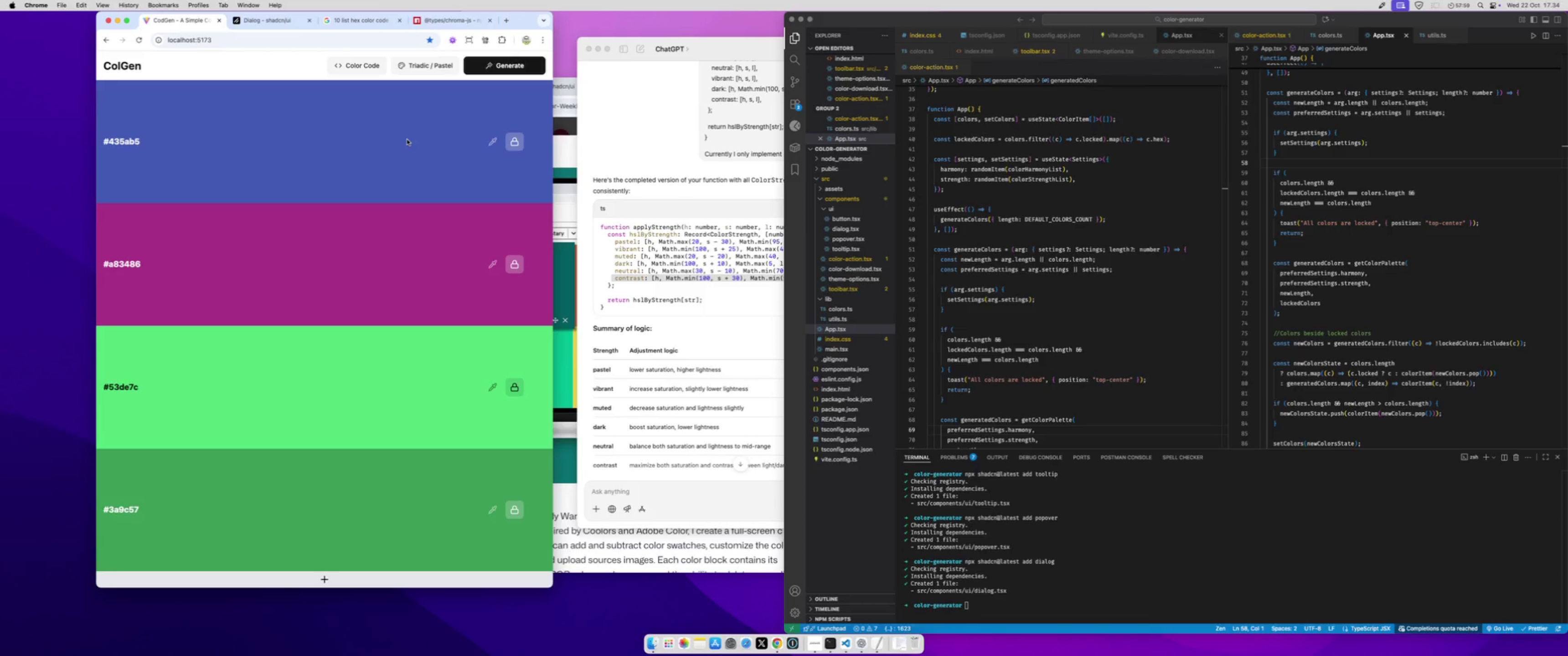 
wait(8.08)
 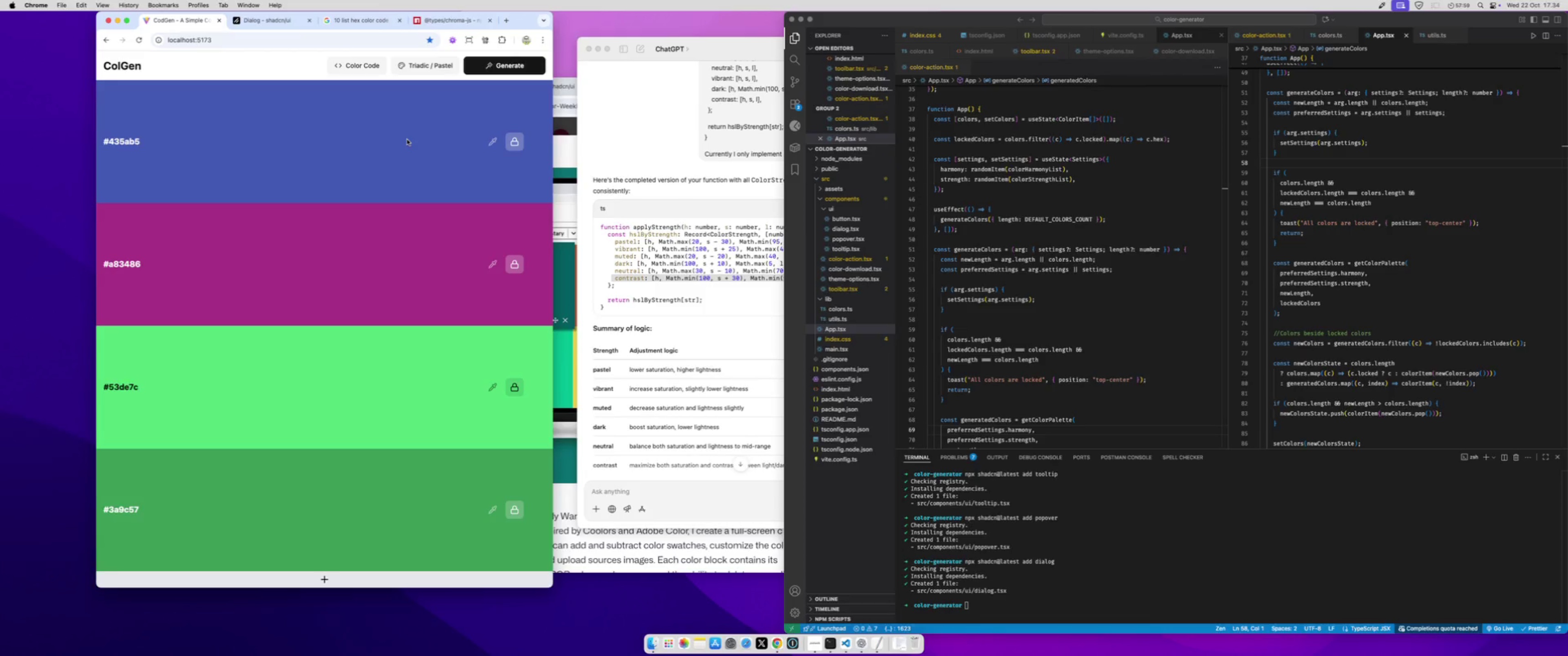 
left_click([508, 68])
 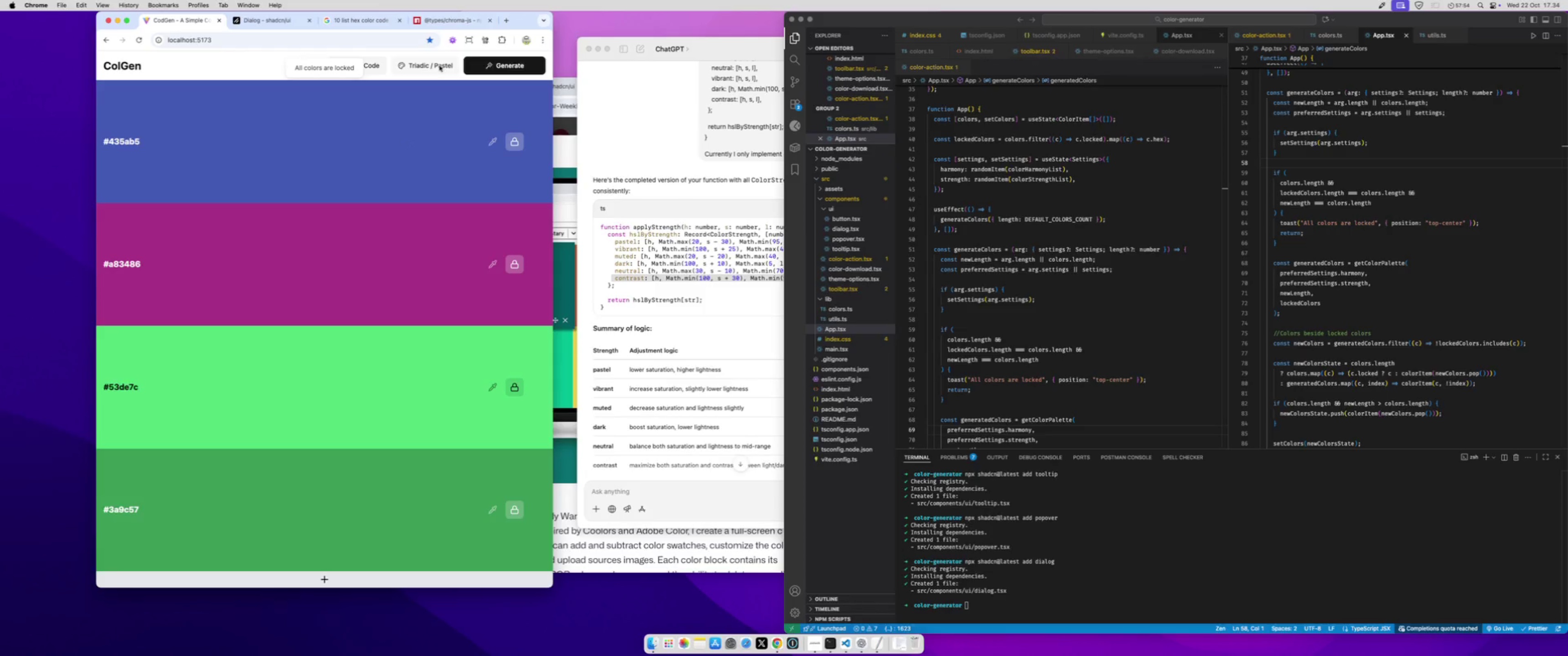 
left_click([438, 66])
 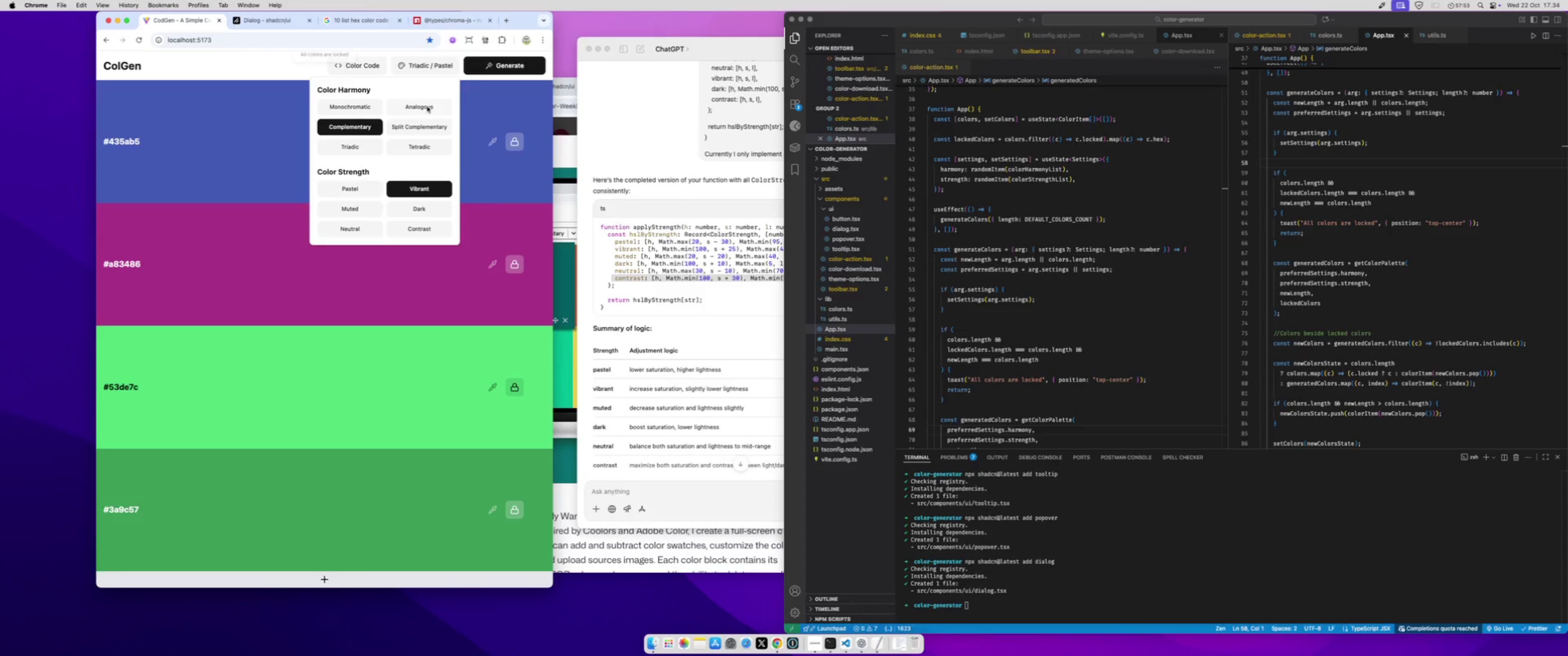 
left_click([427, 107])
 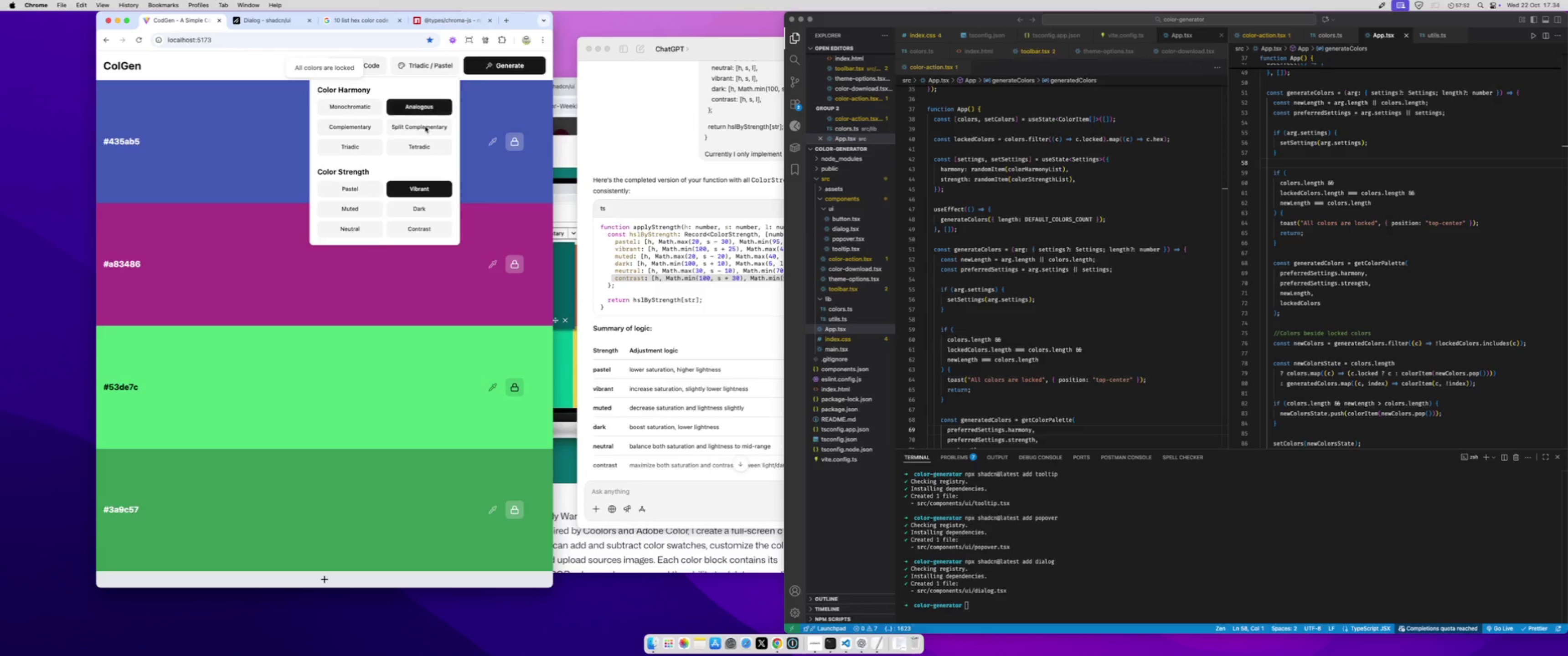 
left_click([425, 127])
 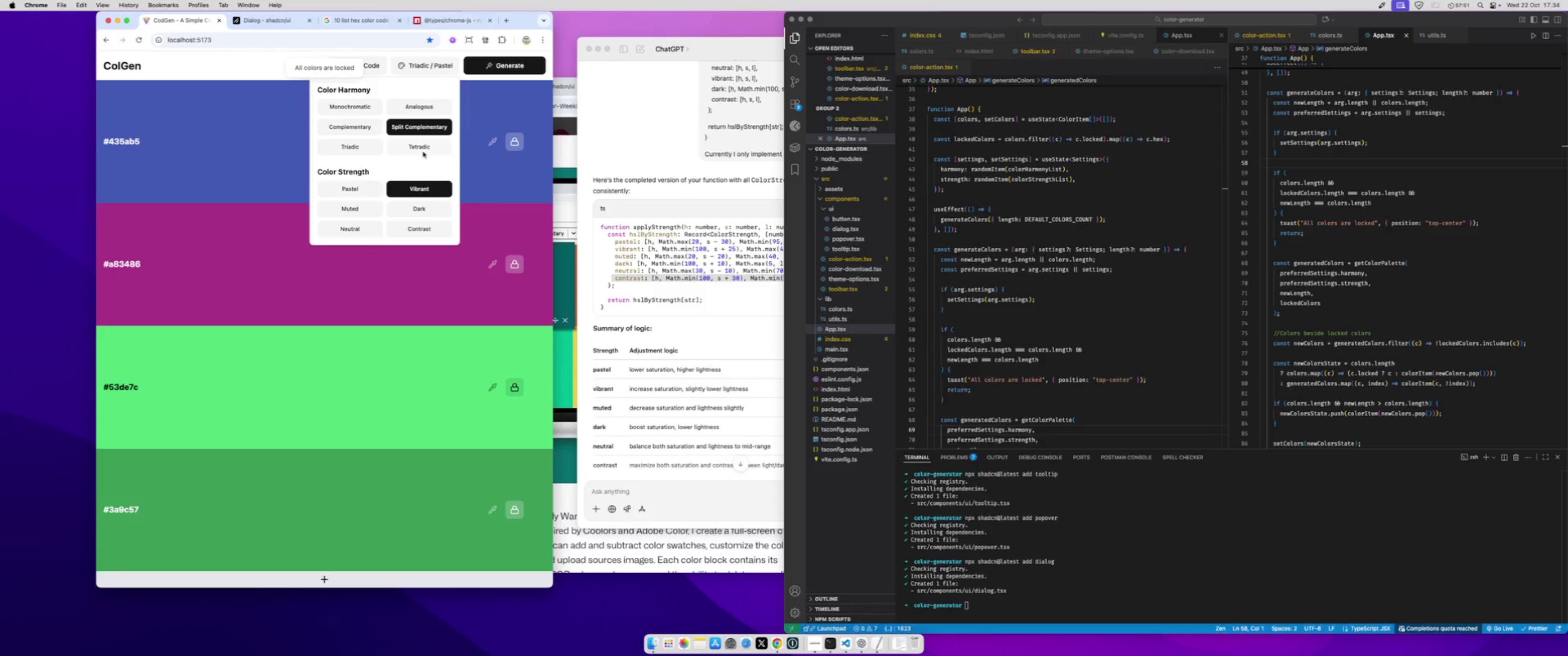 
left_click([423, 152])
 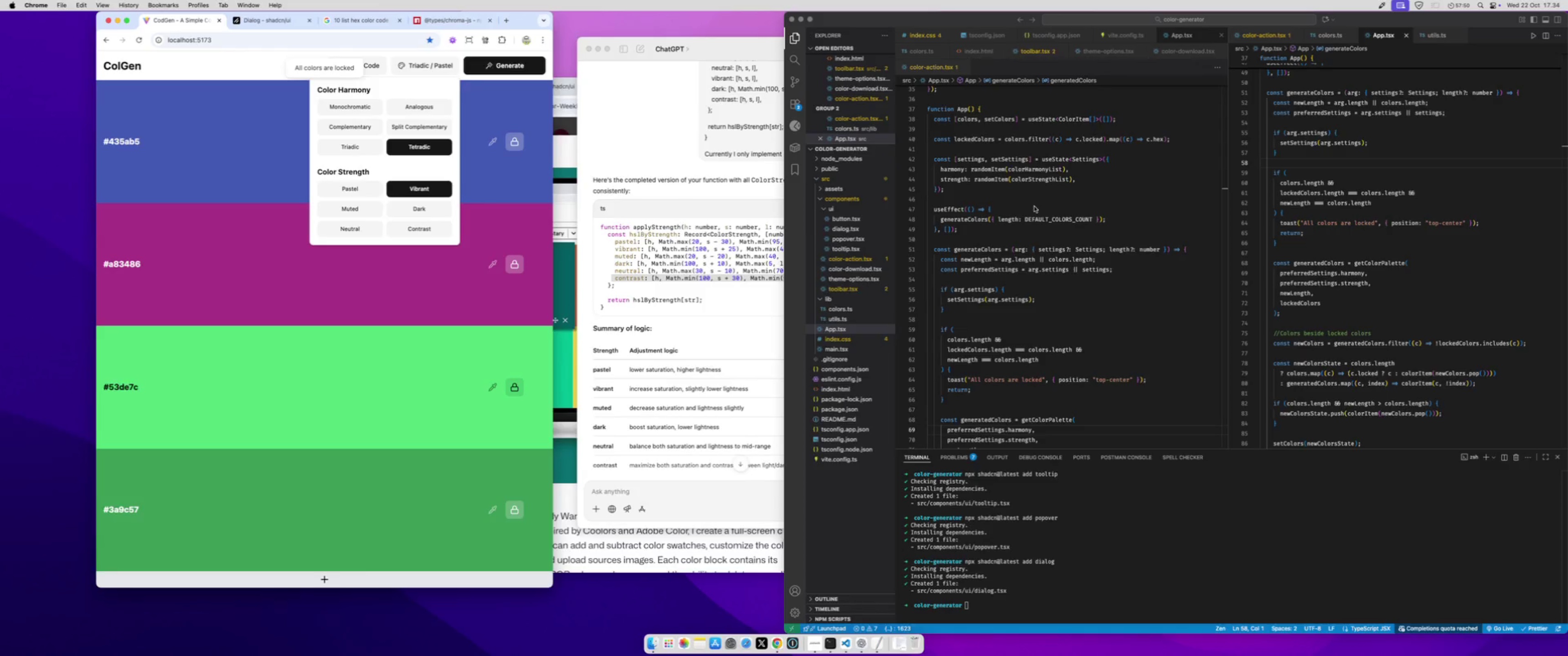 
left_click([1034, 206])
 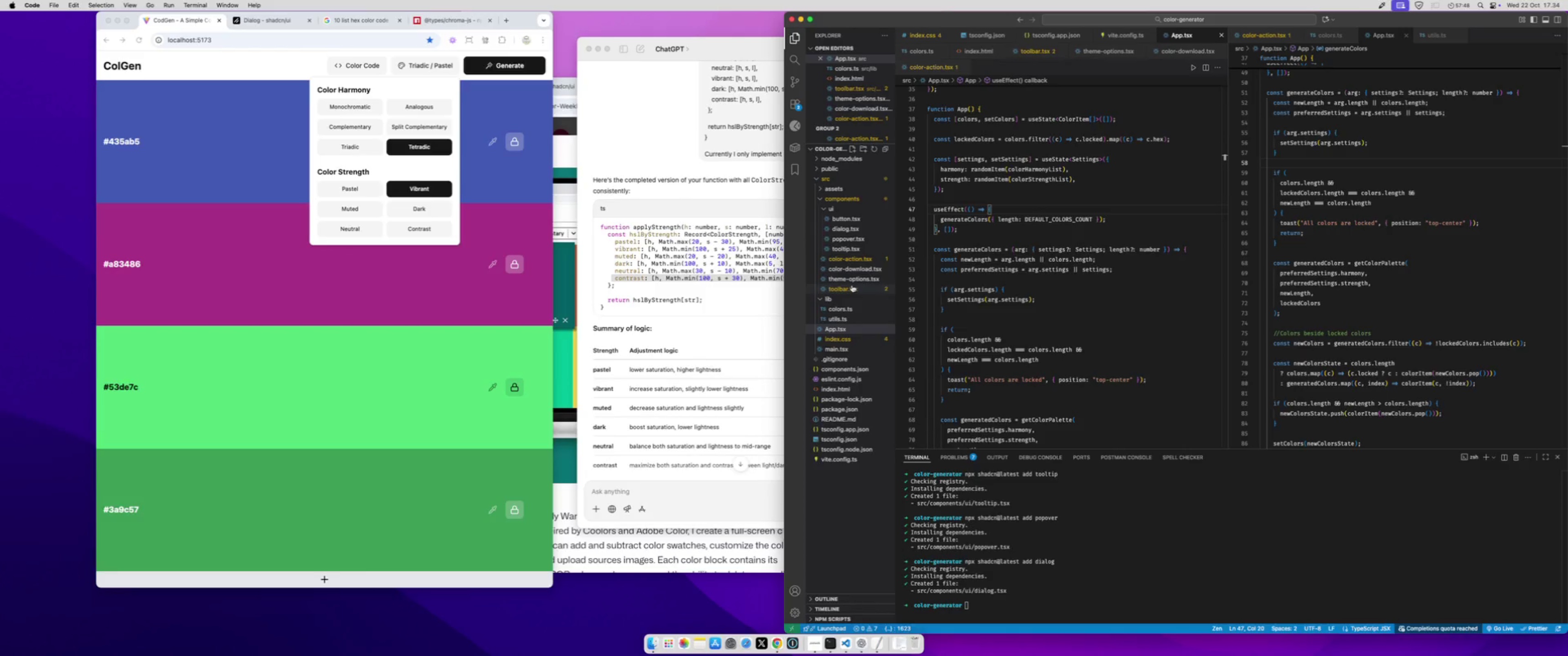 
left_click([851, 286])
 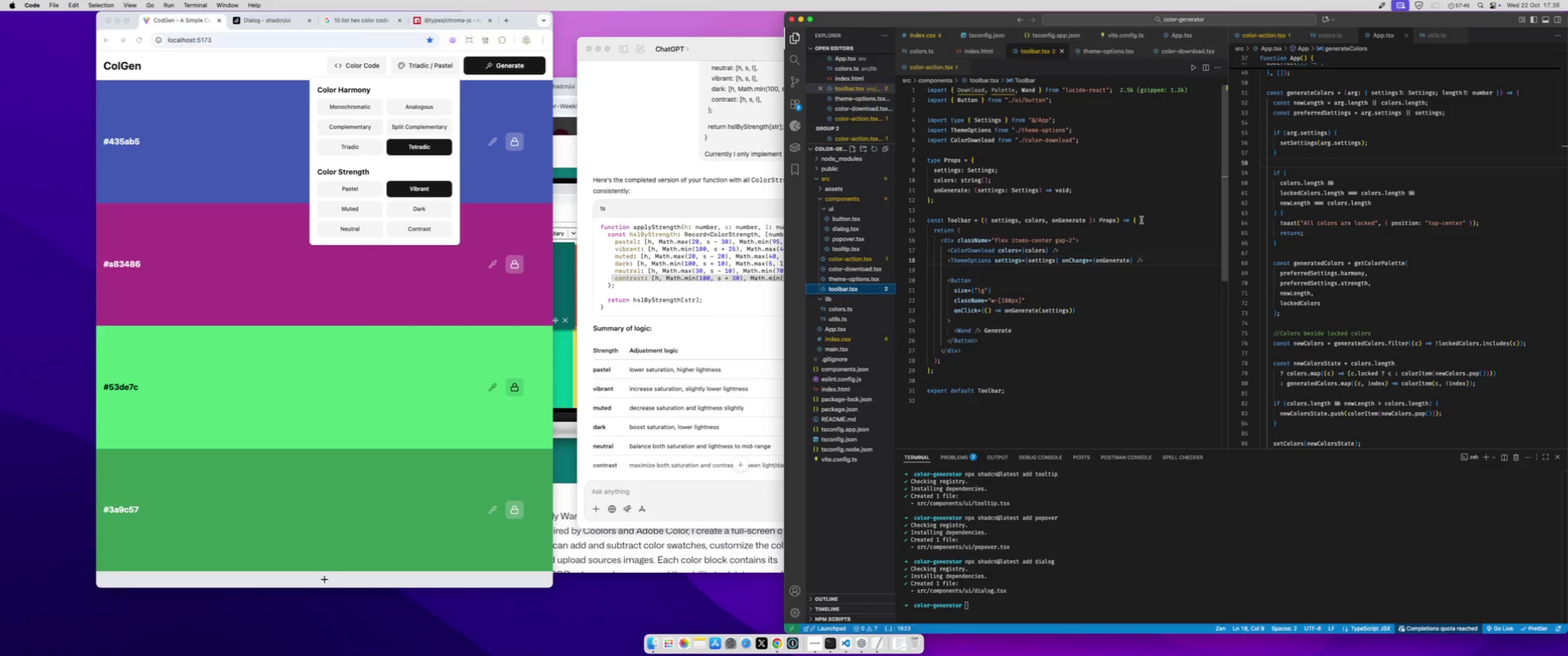 
left_click([1153, 218])
 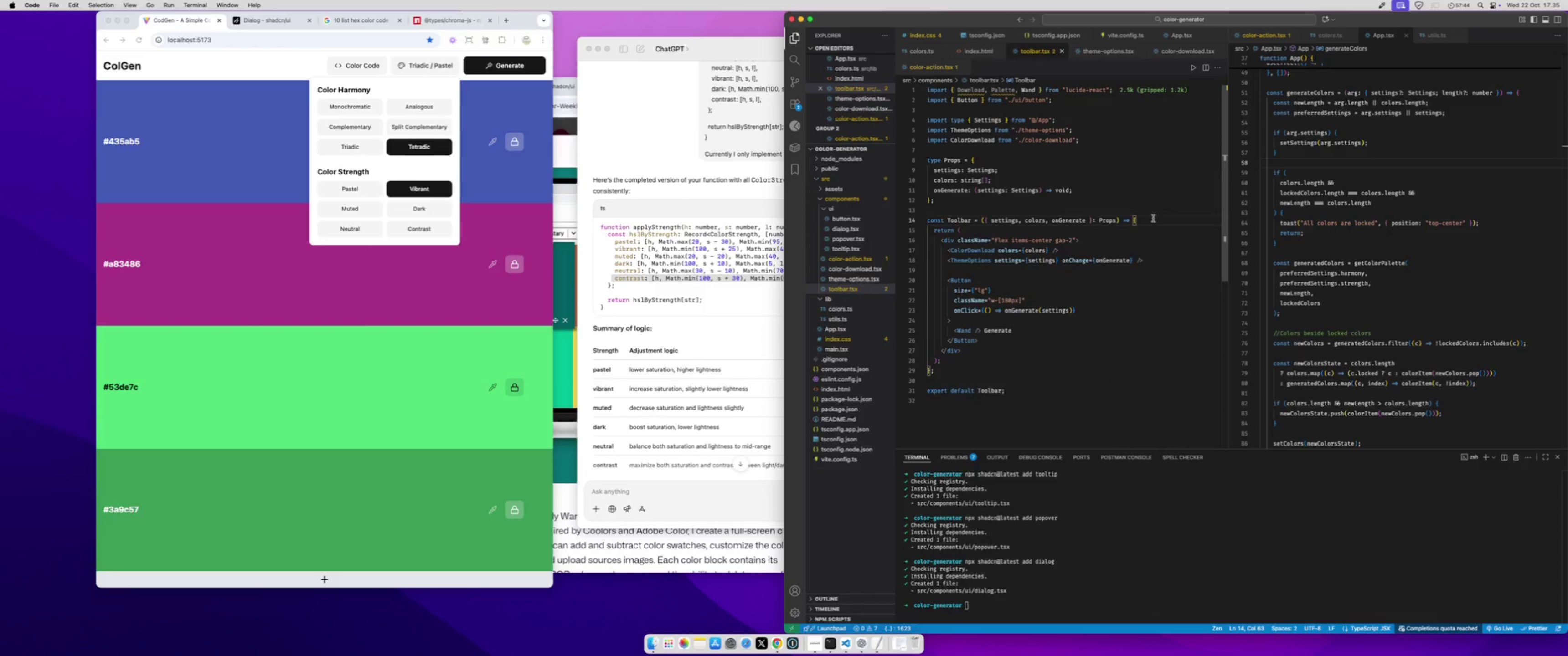 
key(Enter)
 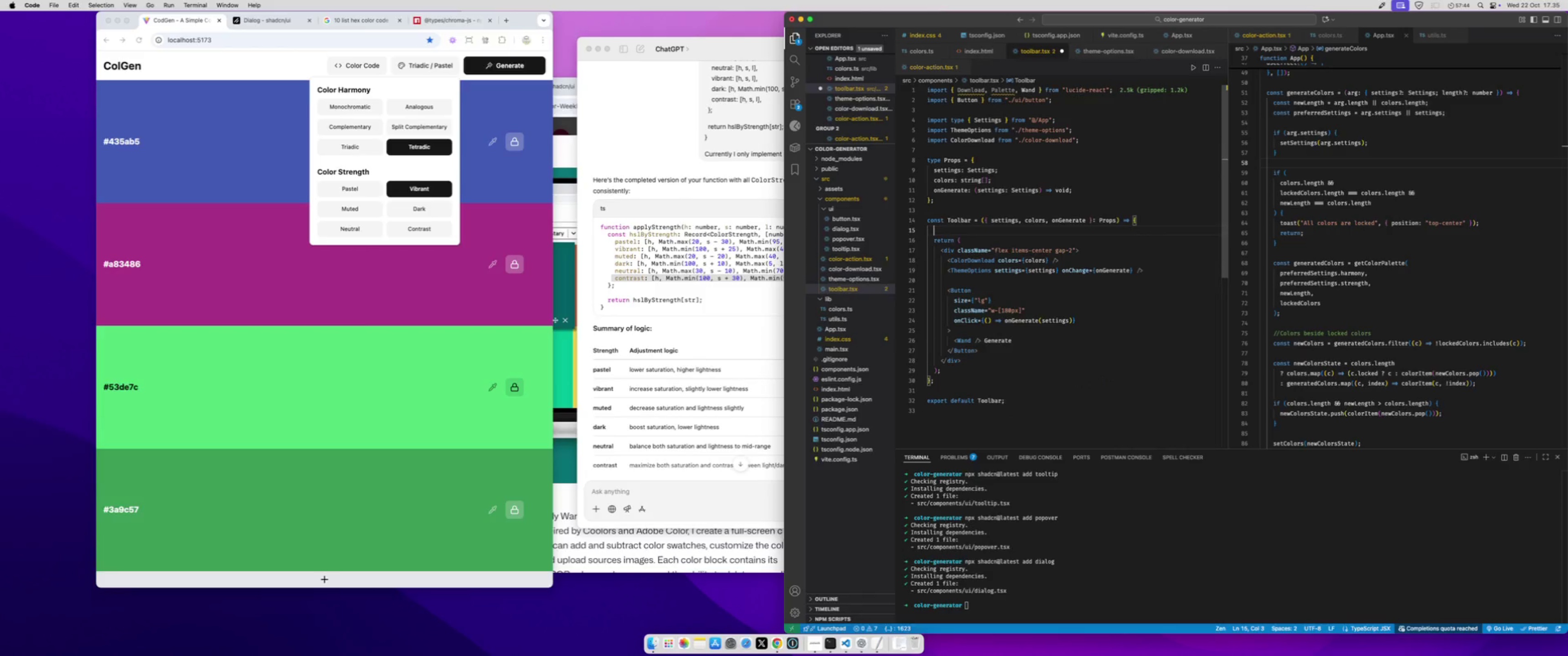 
type(useE)
 